 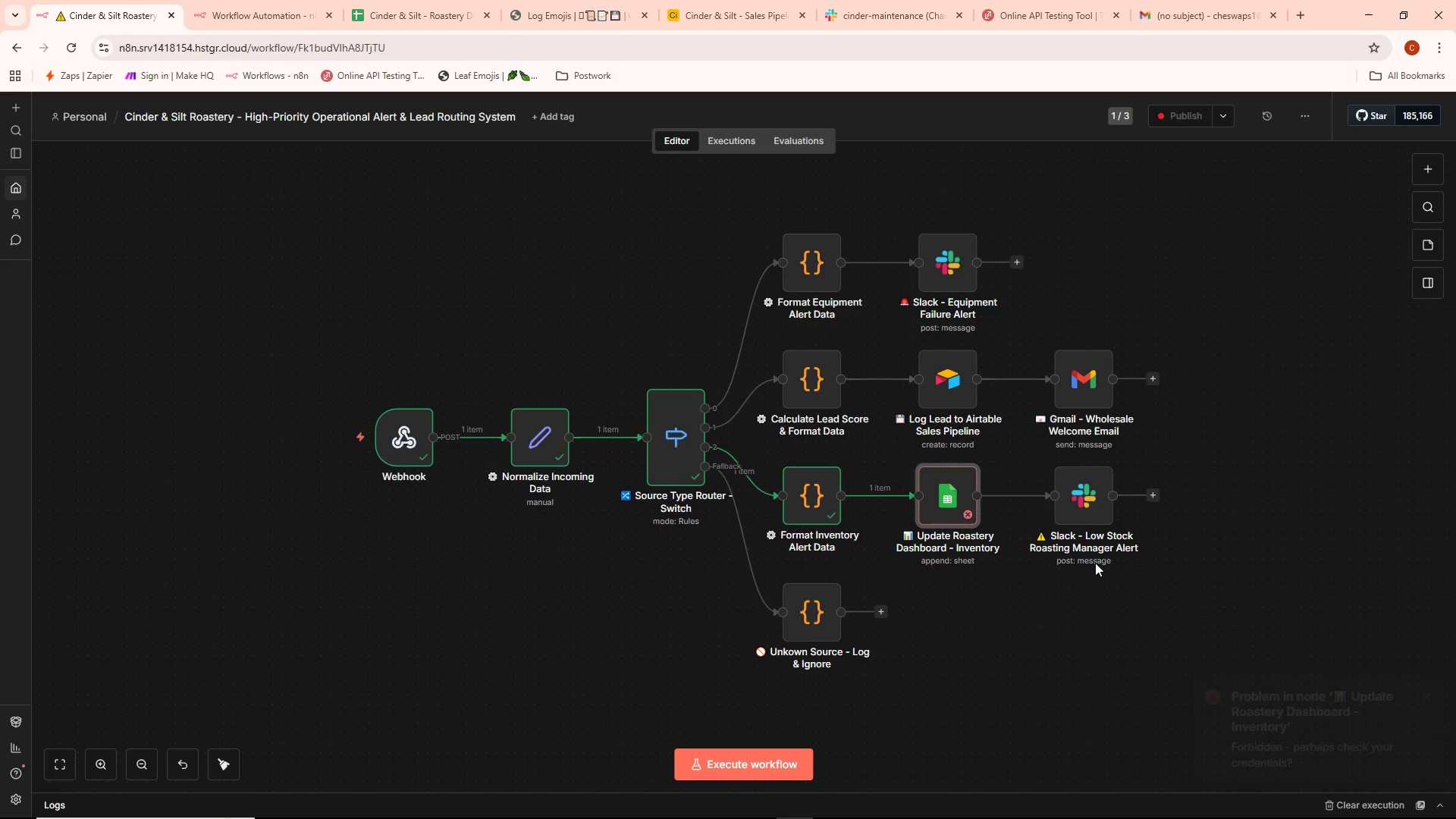 
double_click([940, 502])
 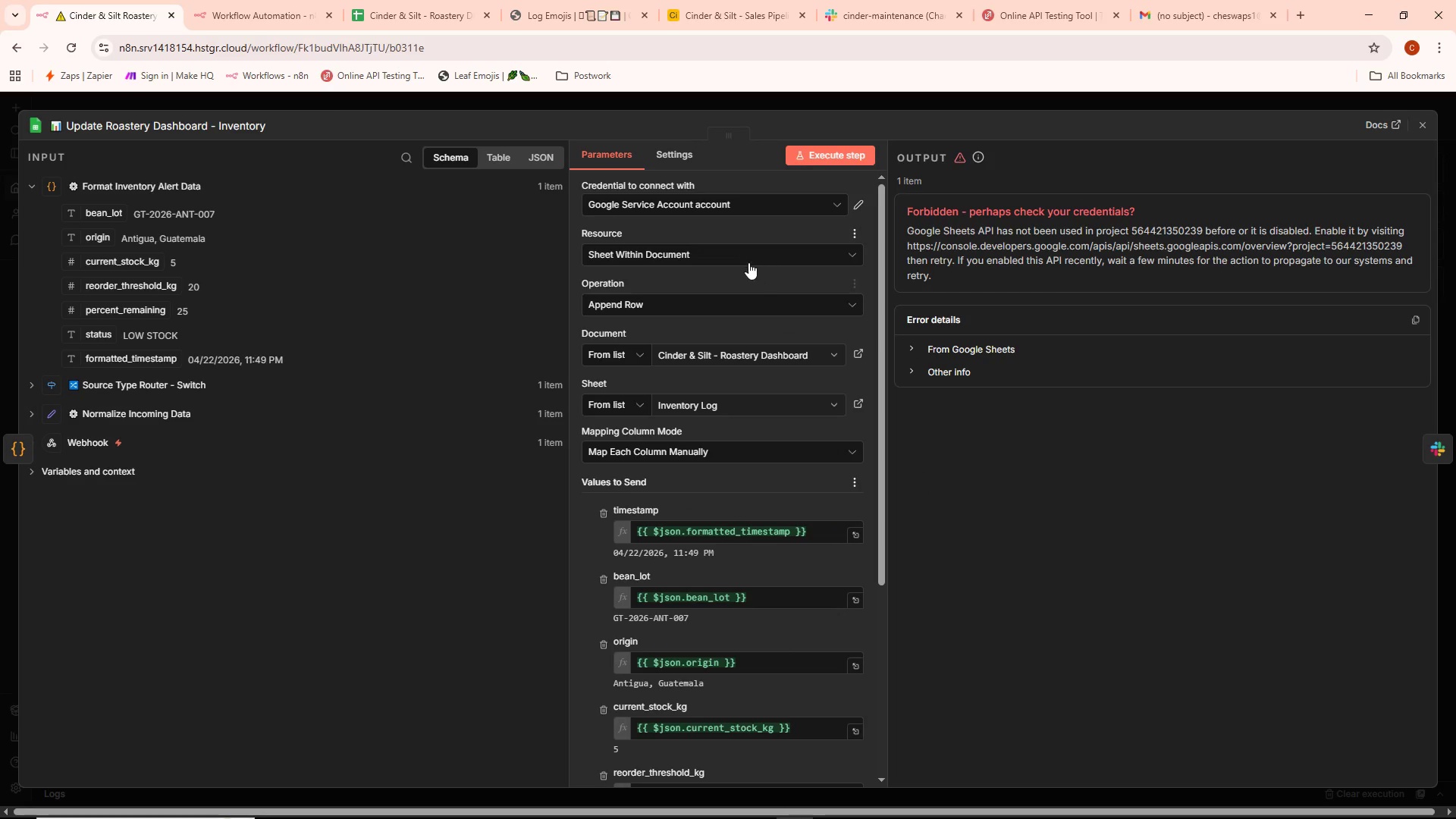 
left_click([717, 207])
 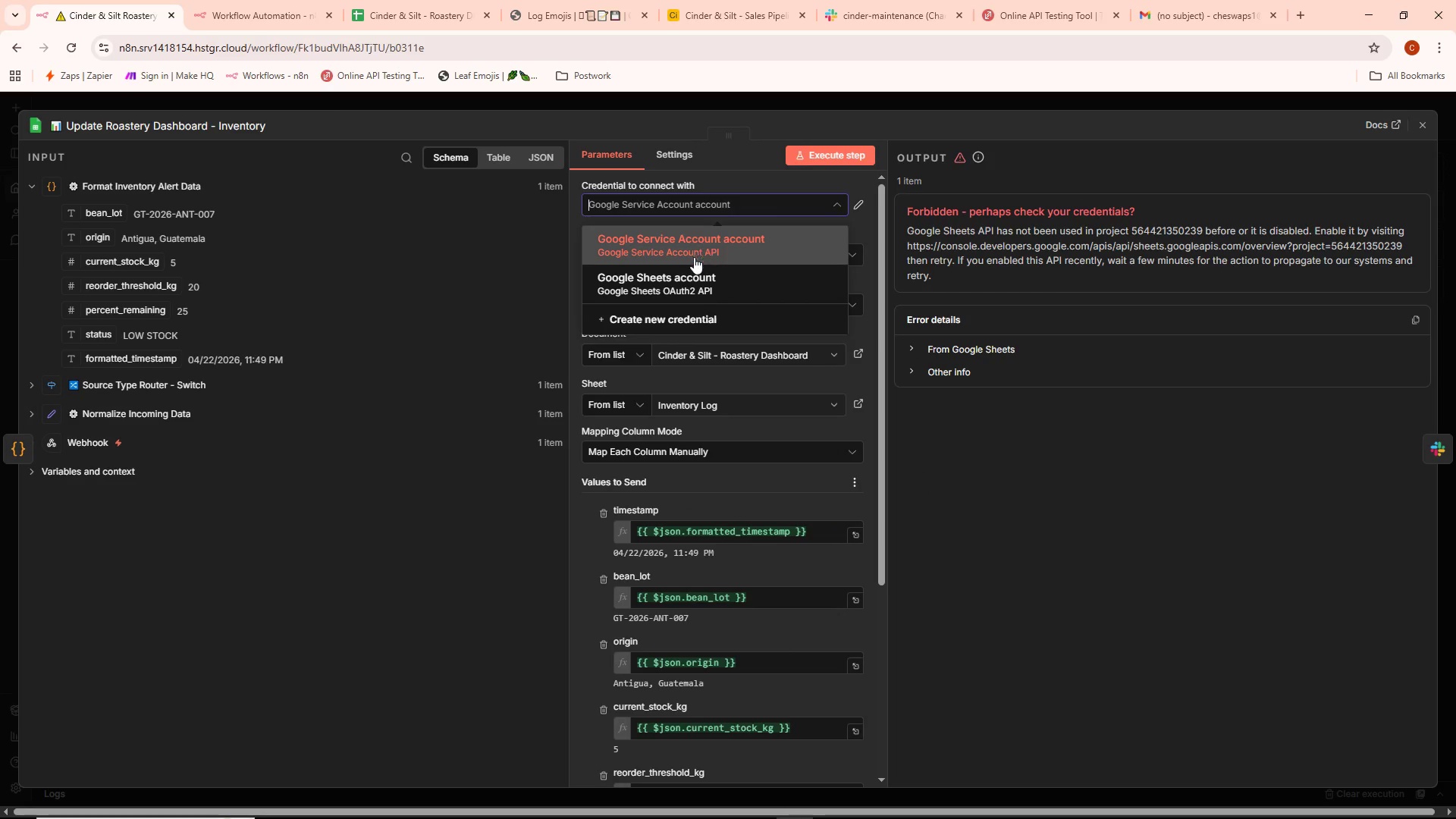 
left_click([687, 268])
 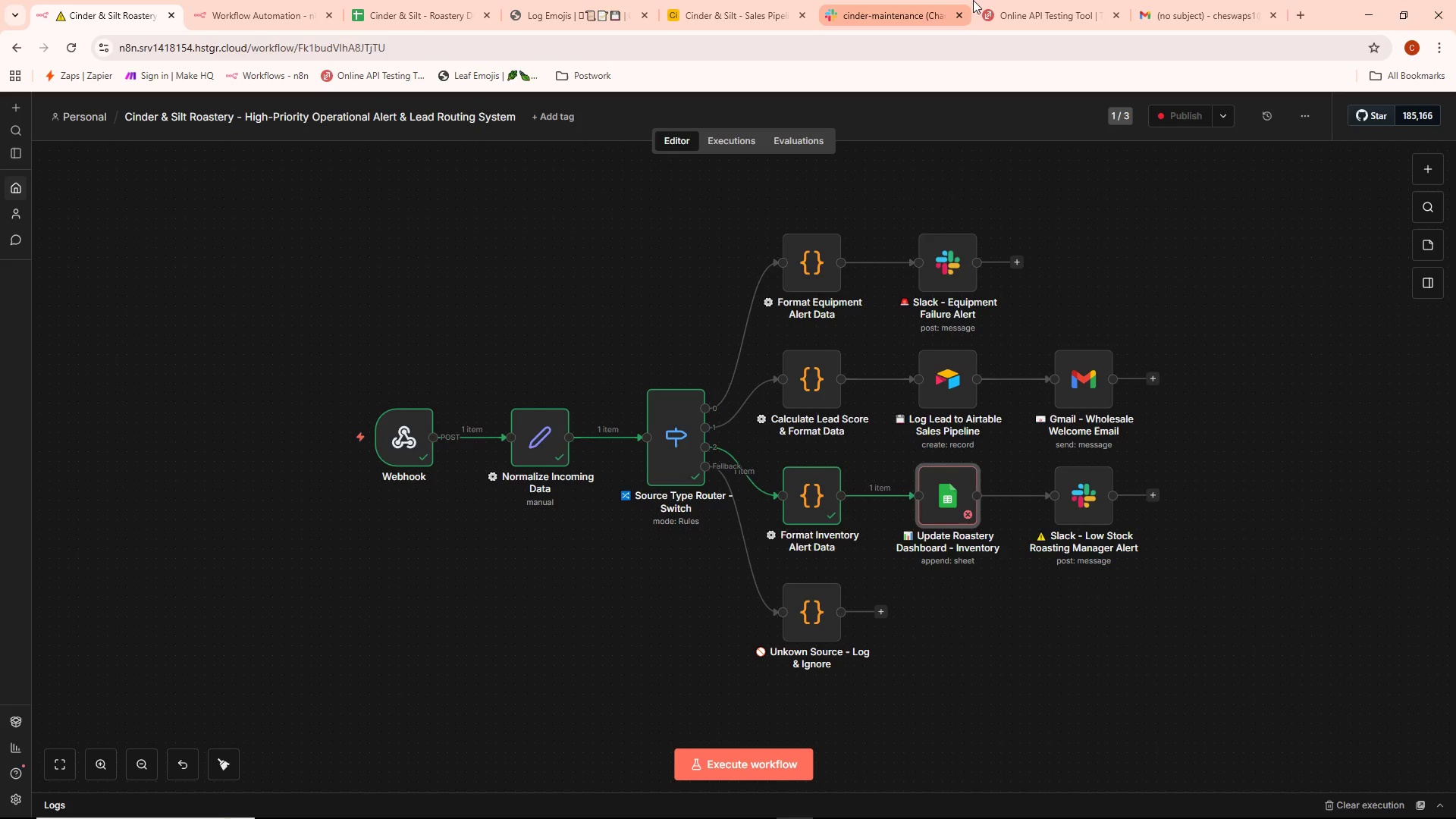 
wait(5.92)
 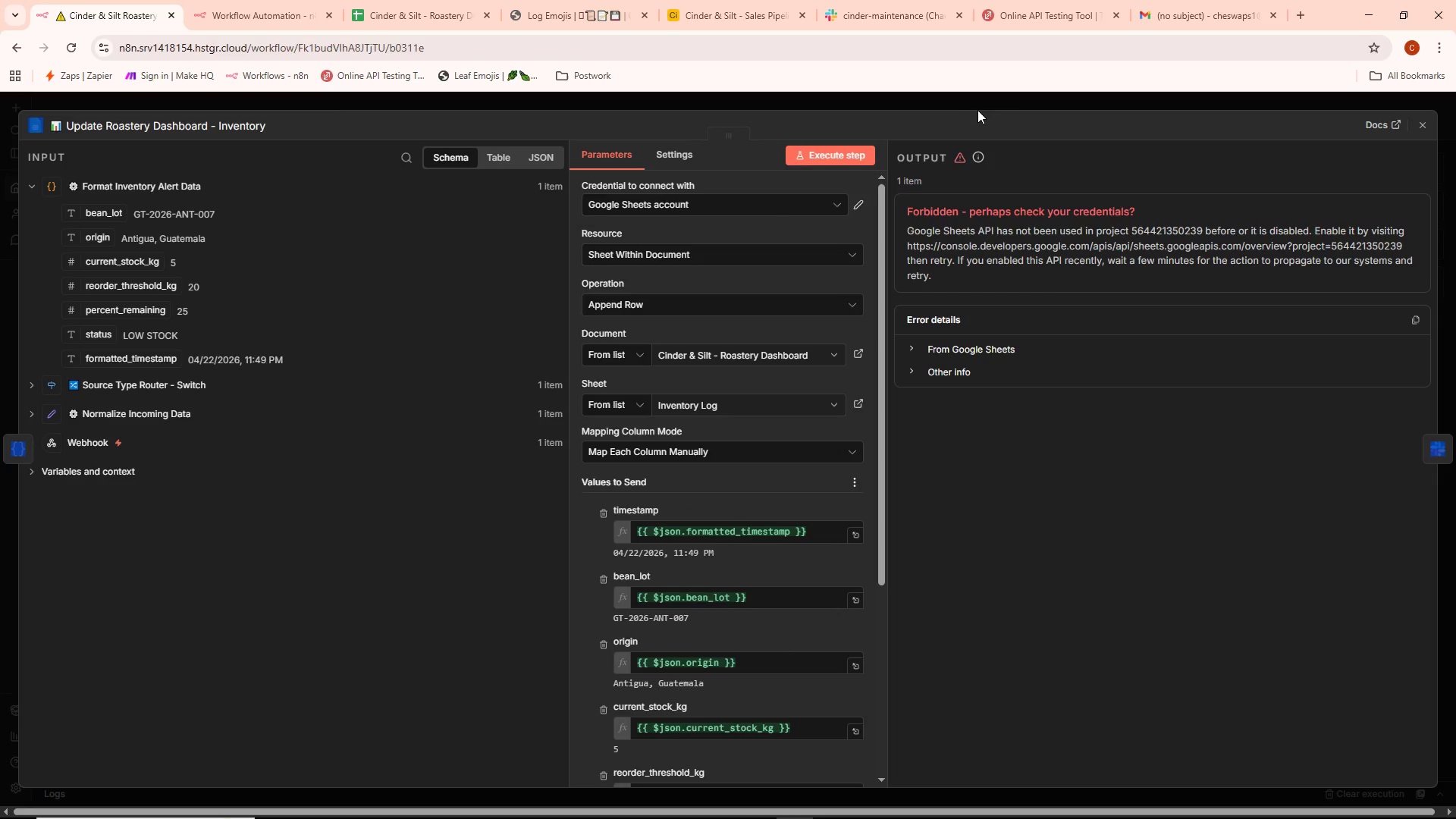 
left_click([231, 0])
 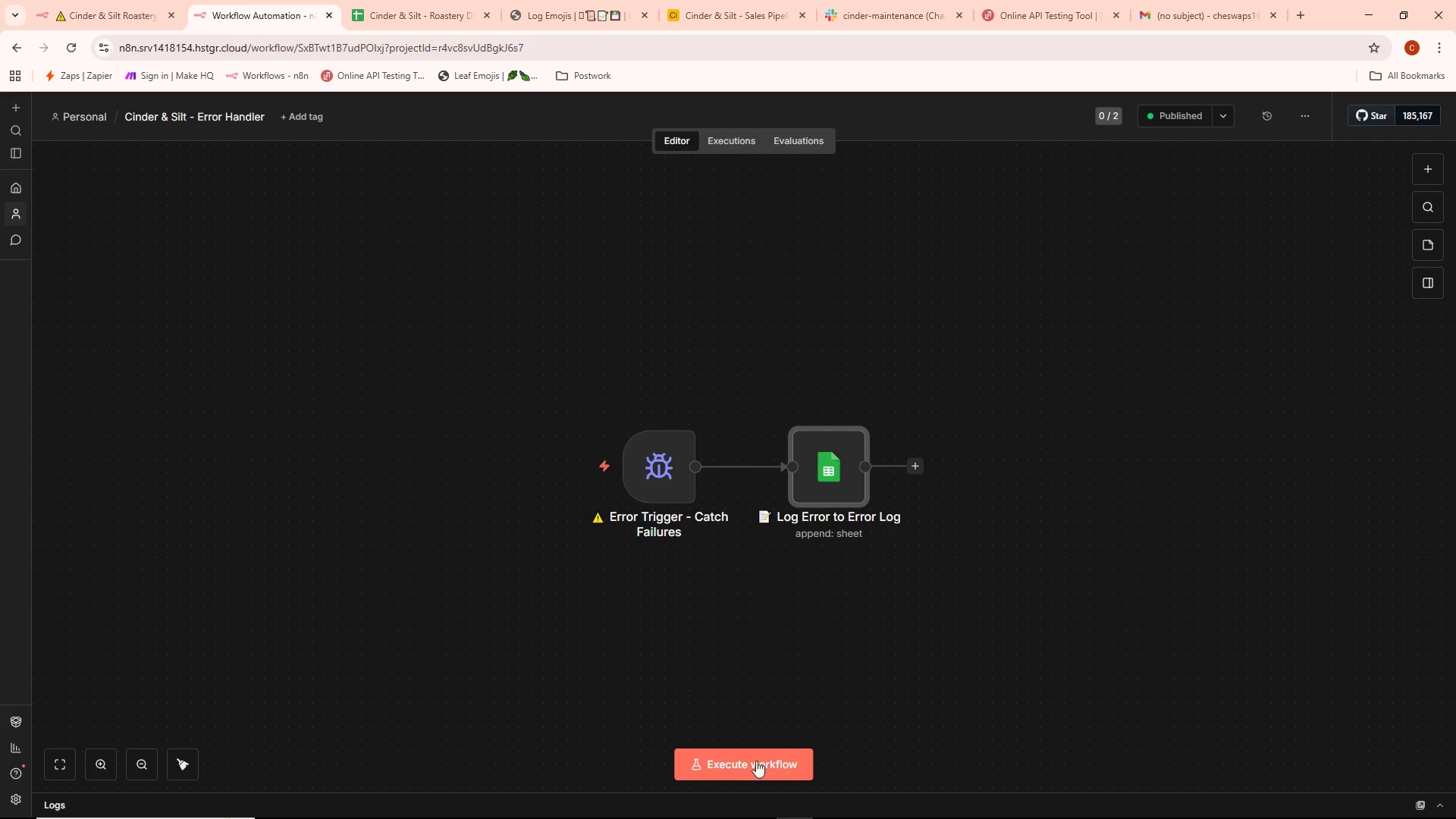 
left_click([743, 764])
 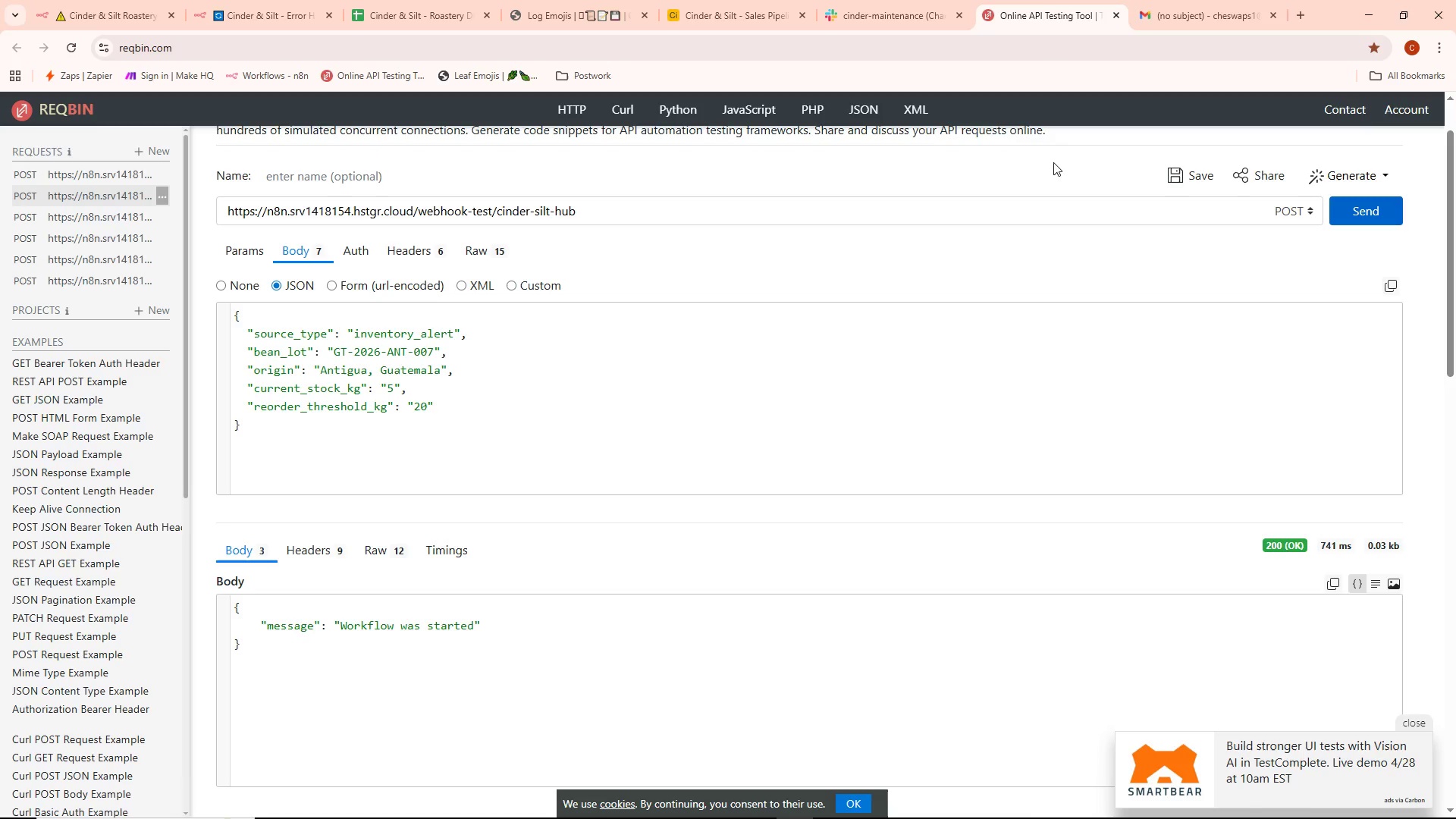 
left_click([1360, 204])
 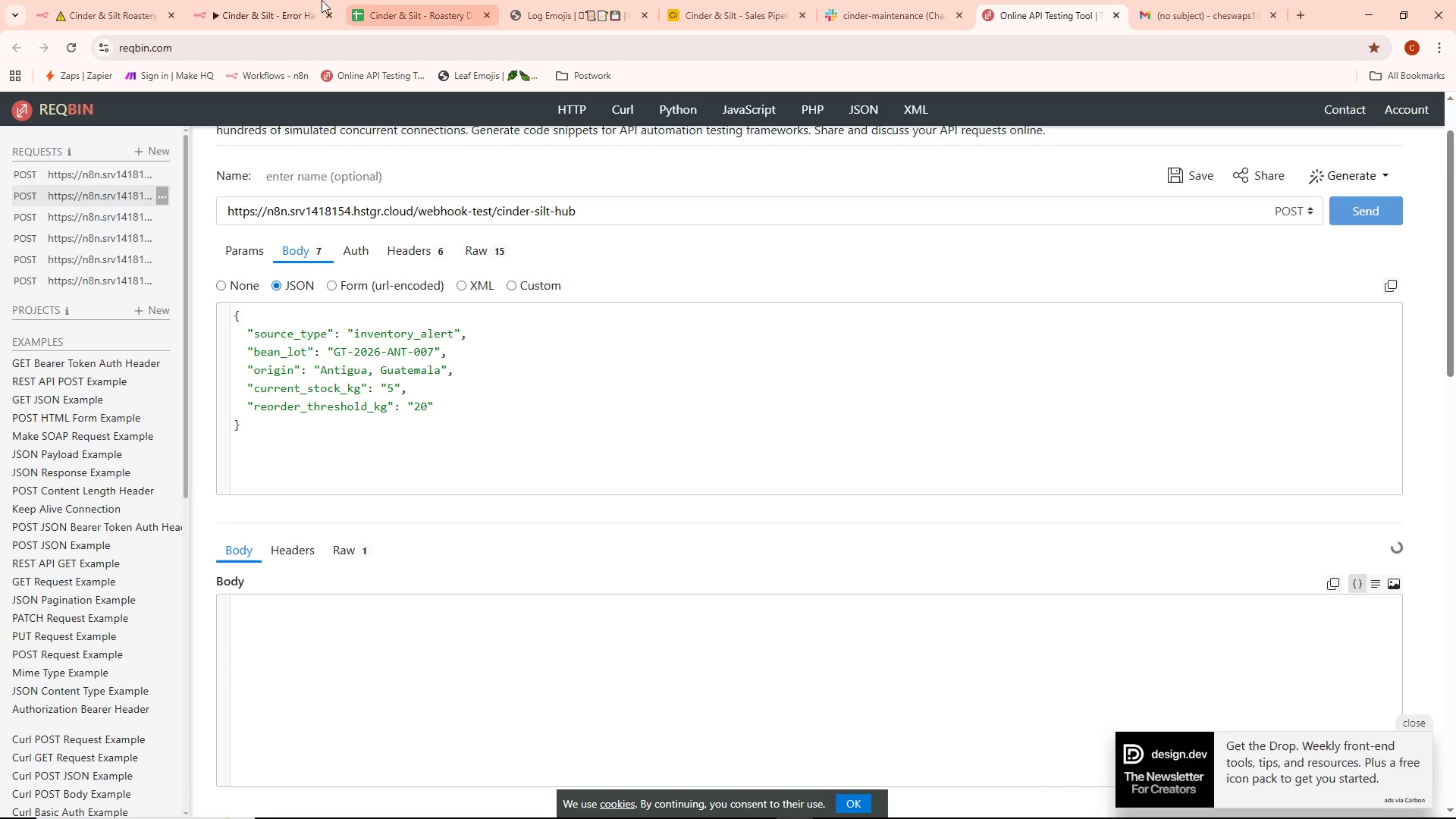 
left_click([246, 0])
 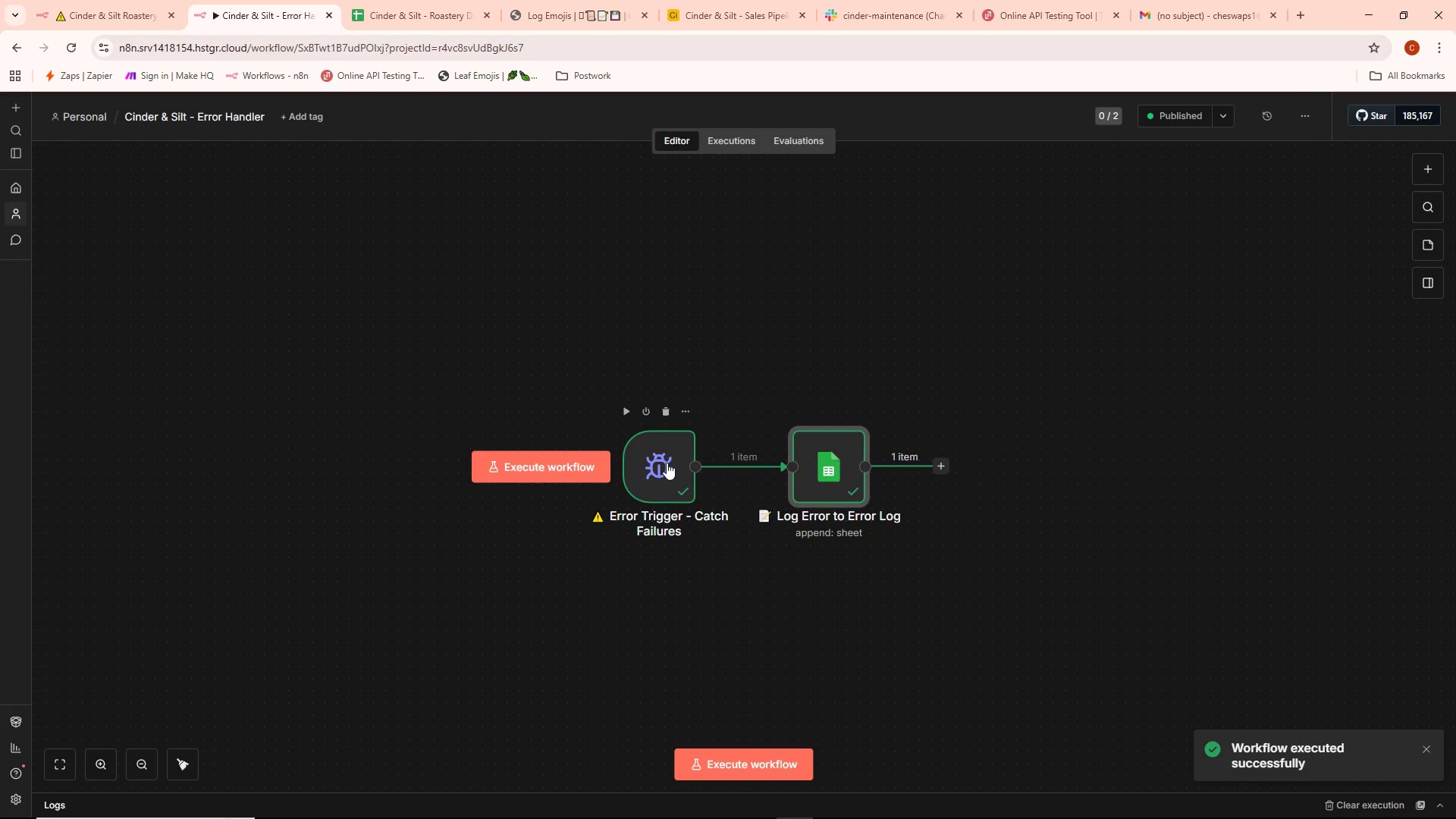 
double_click([667, 463])
 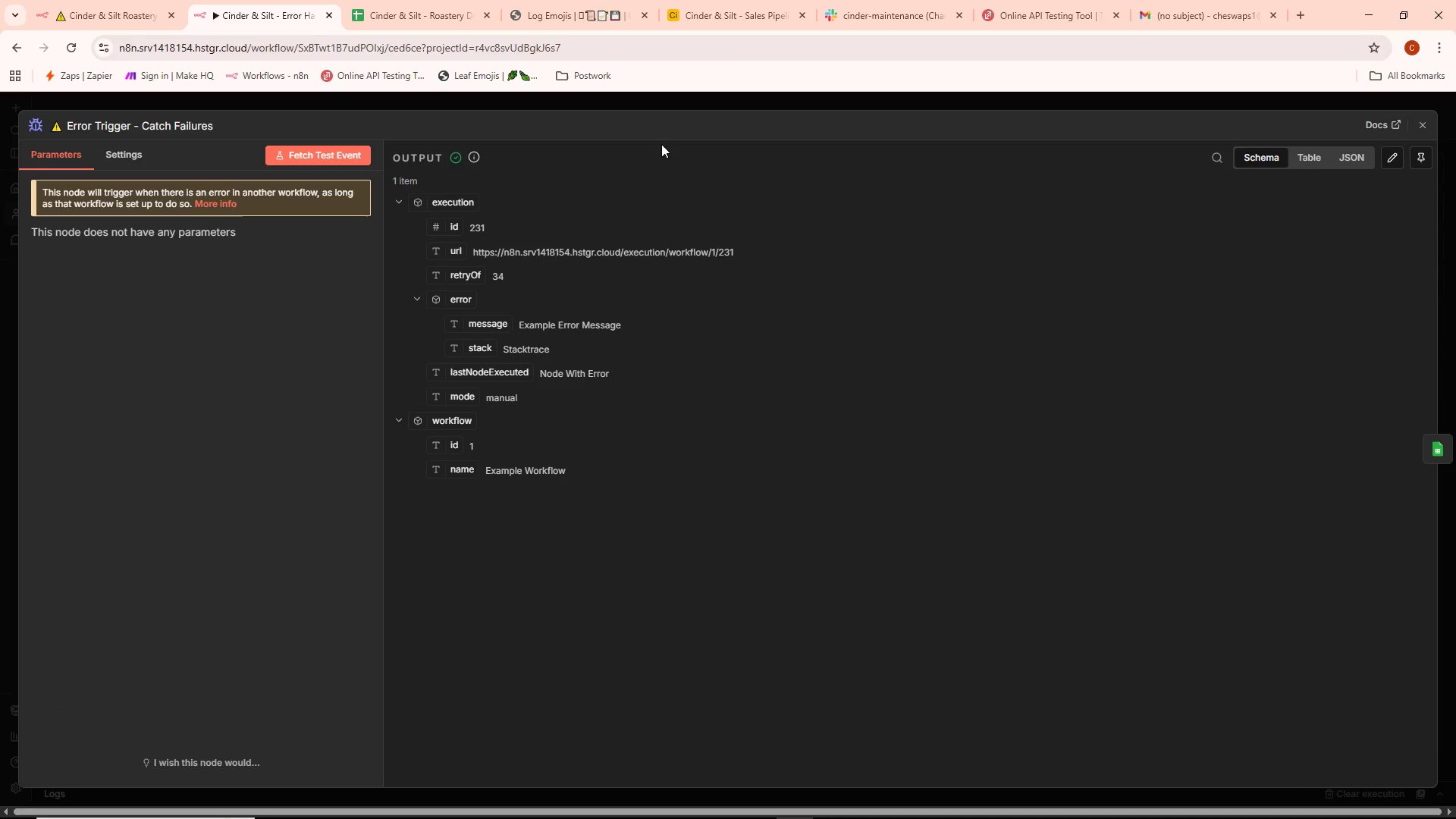 
left_click([659, 96])
 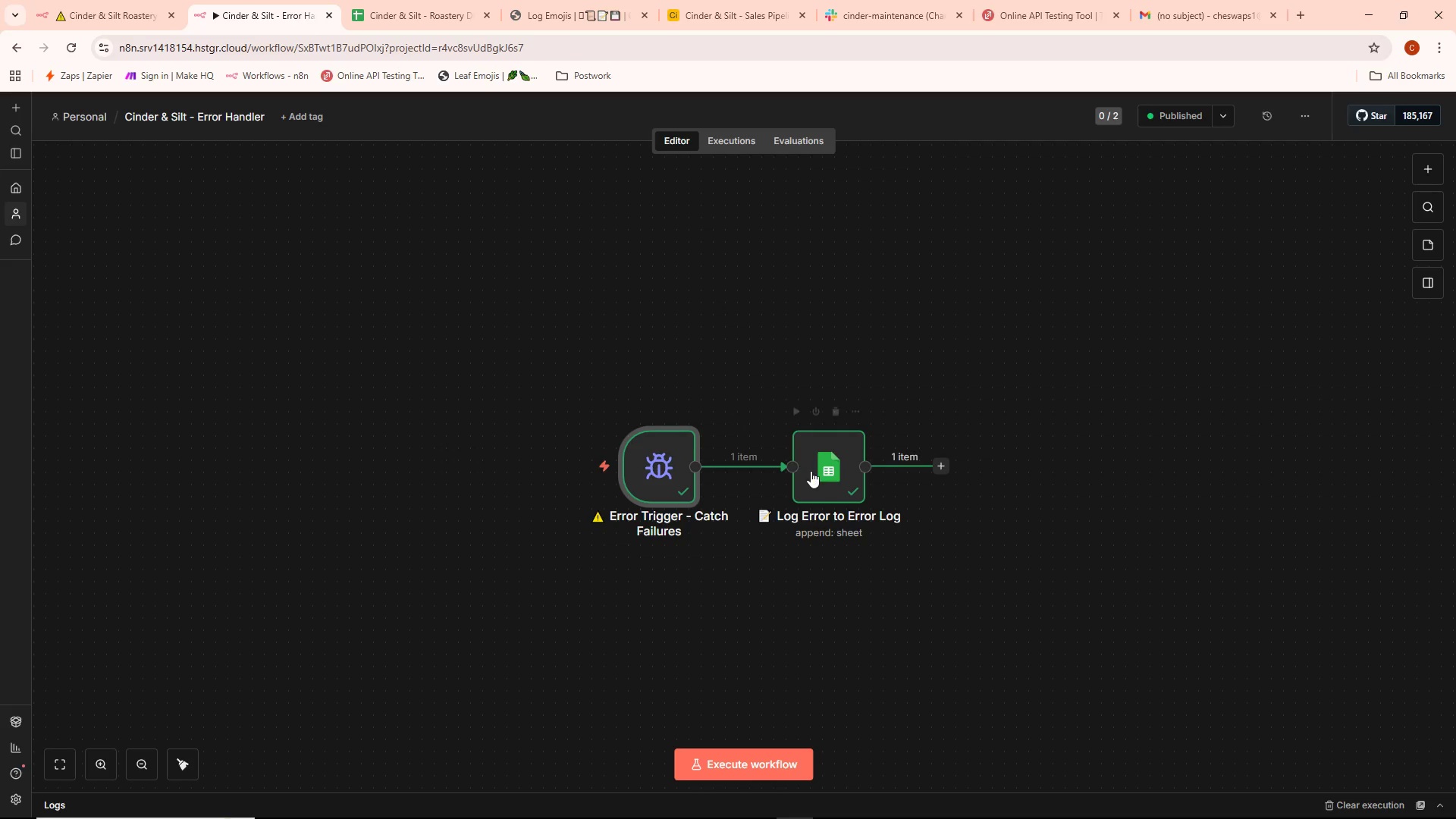 
double_click([814, 471])
 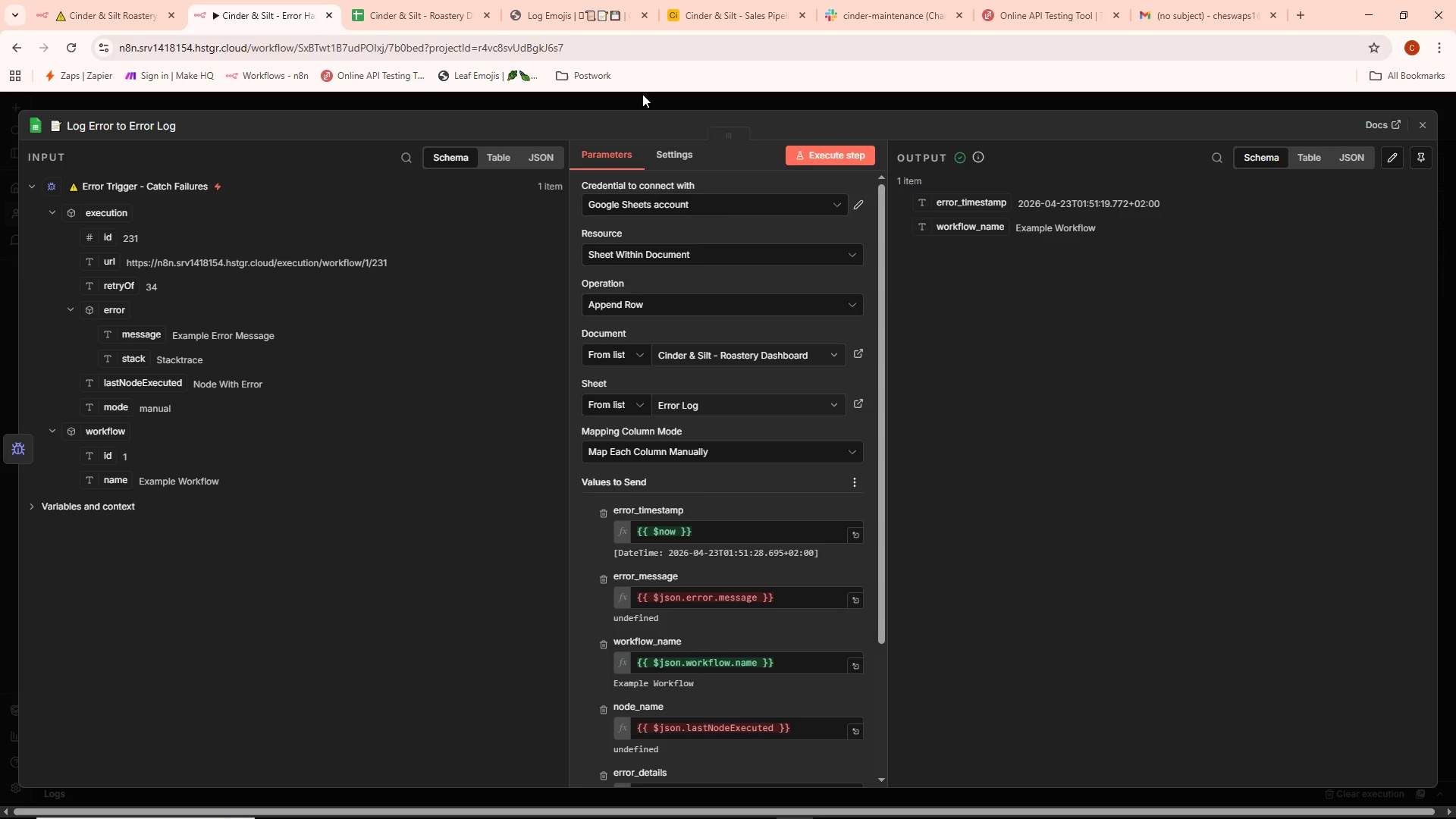 
wait(5.12)
 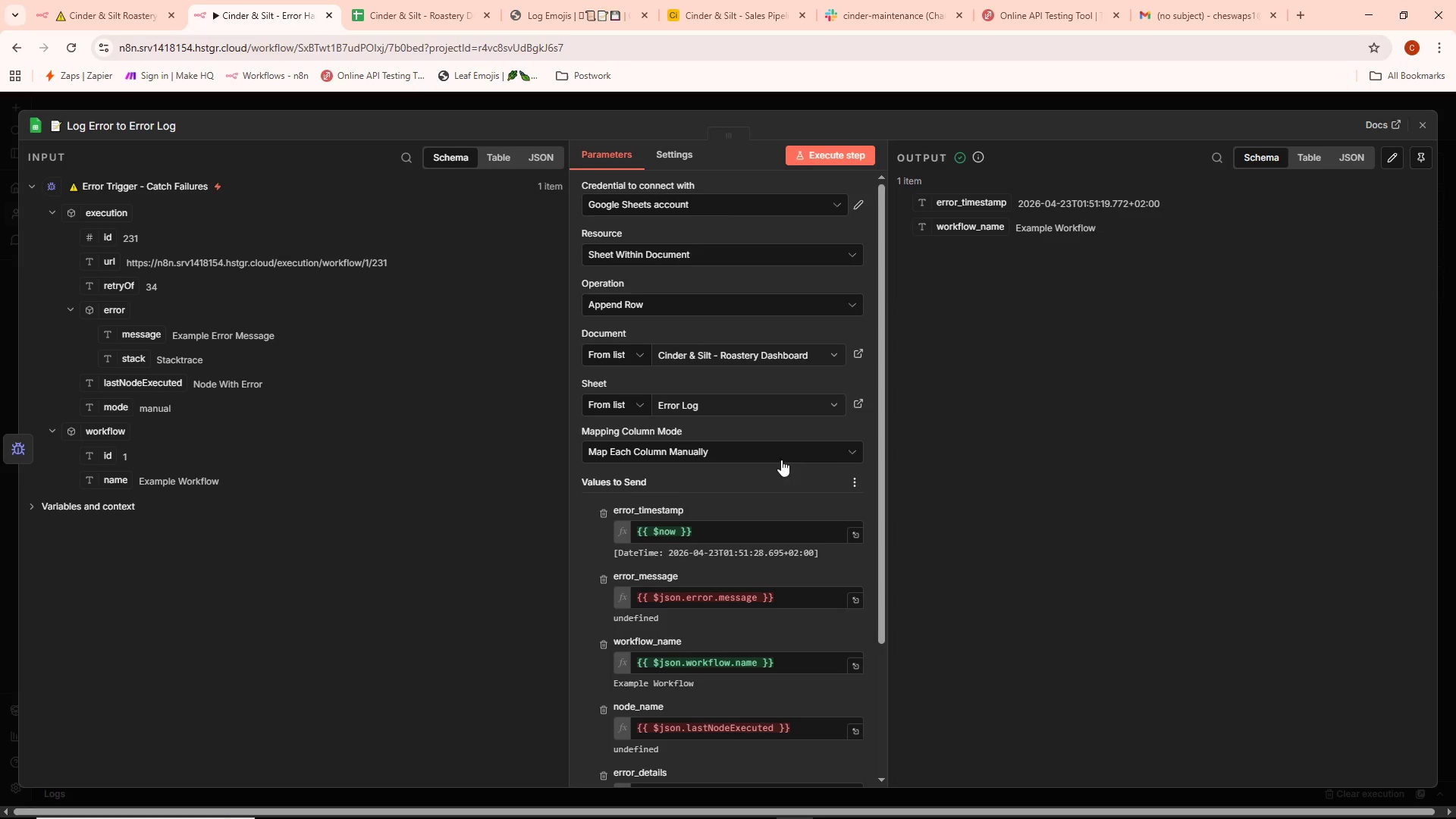 
scroll: coordinate [564, 557], scroll_direction: down, amount: 2.0
 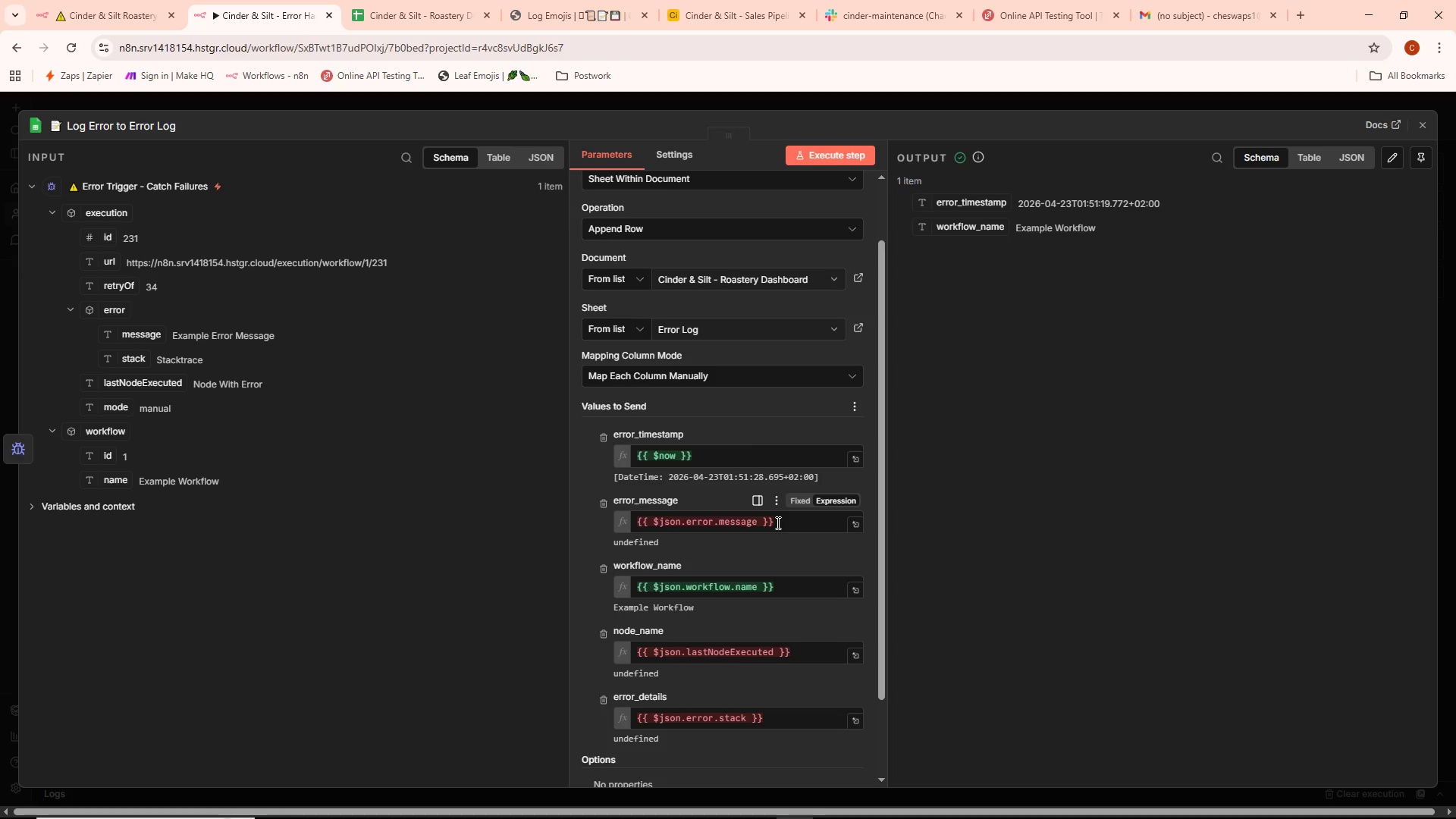 
left_click_drag(start_coordinate=[777, 522], to_coordinate=[632, 520])
 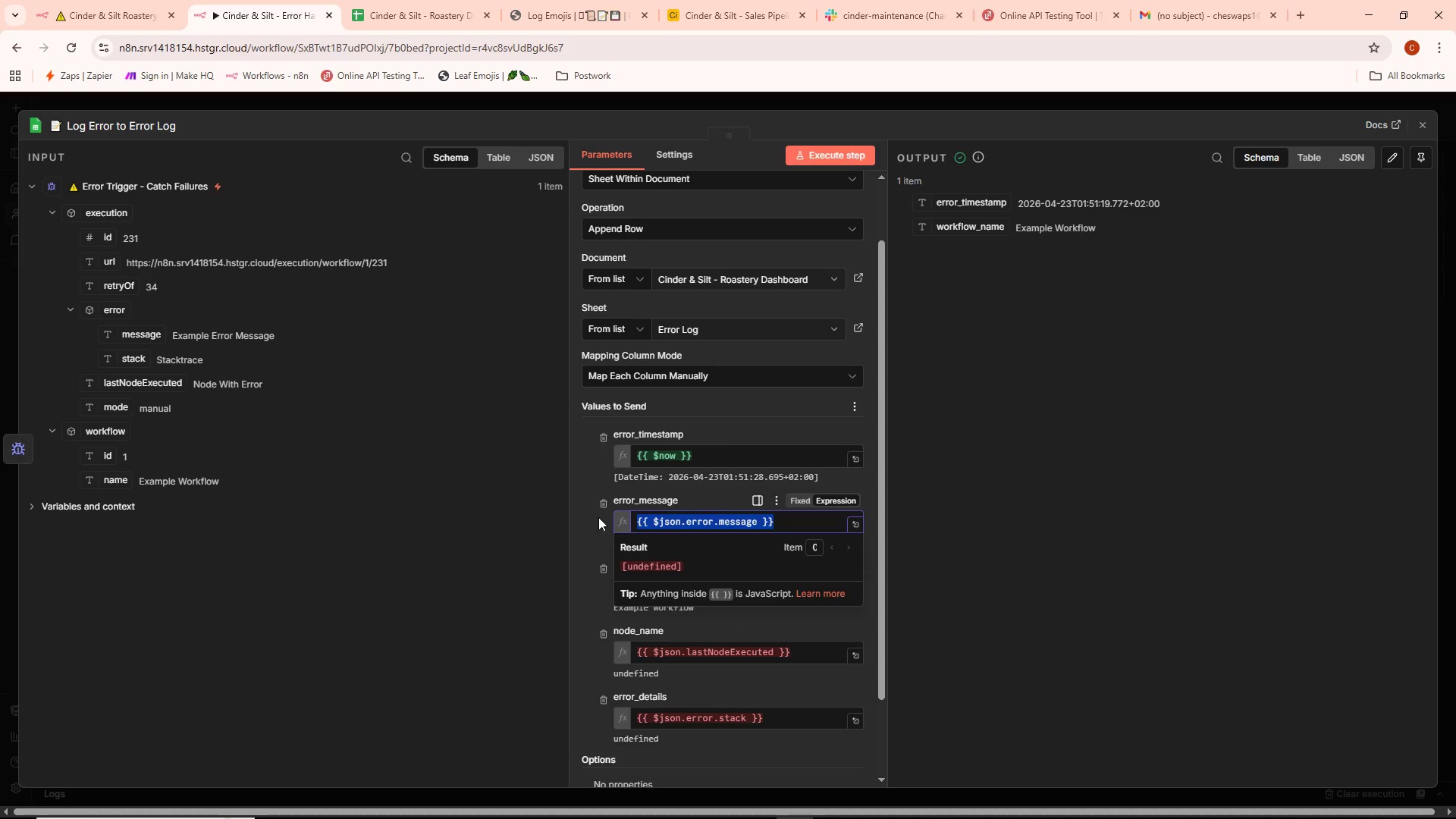 
key(Backspace)
 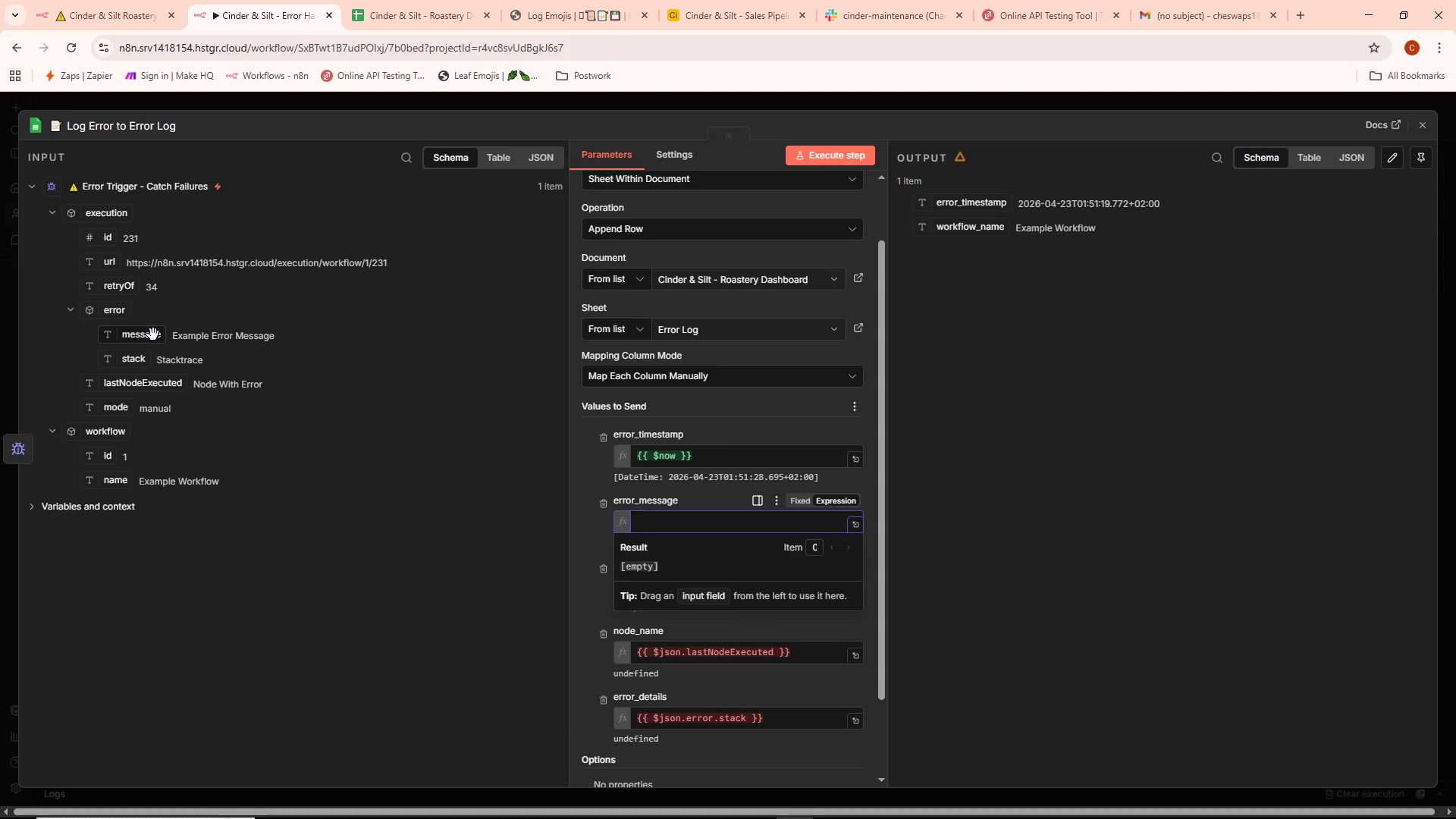 
left_click_drag(start_coordinate=[153, 334], to_coordinate=[692, 514])
 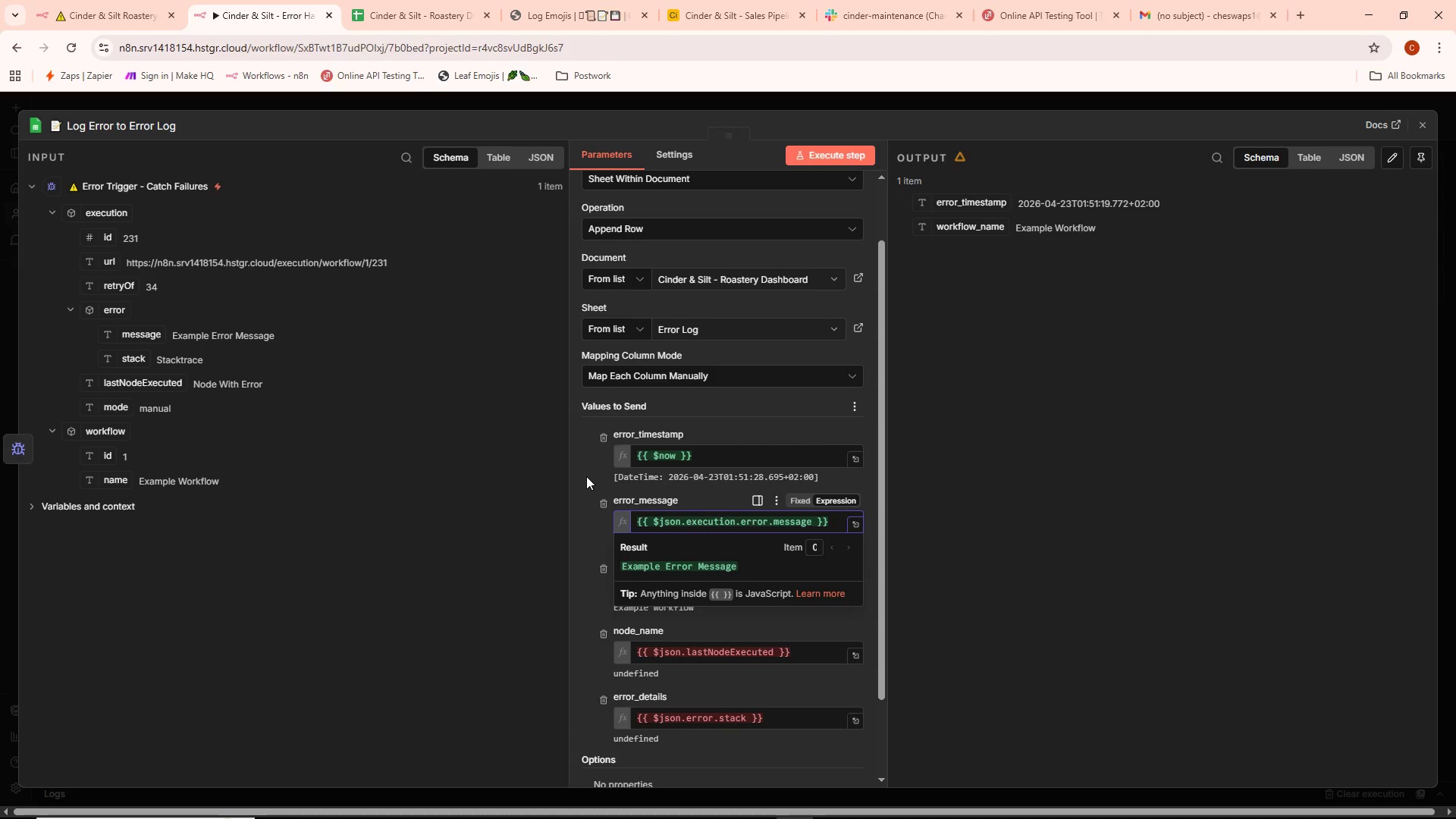 
scroll: coordinate [718, 582], scroll_direction: down, amount: 1.0
 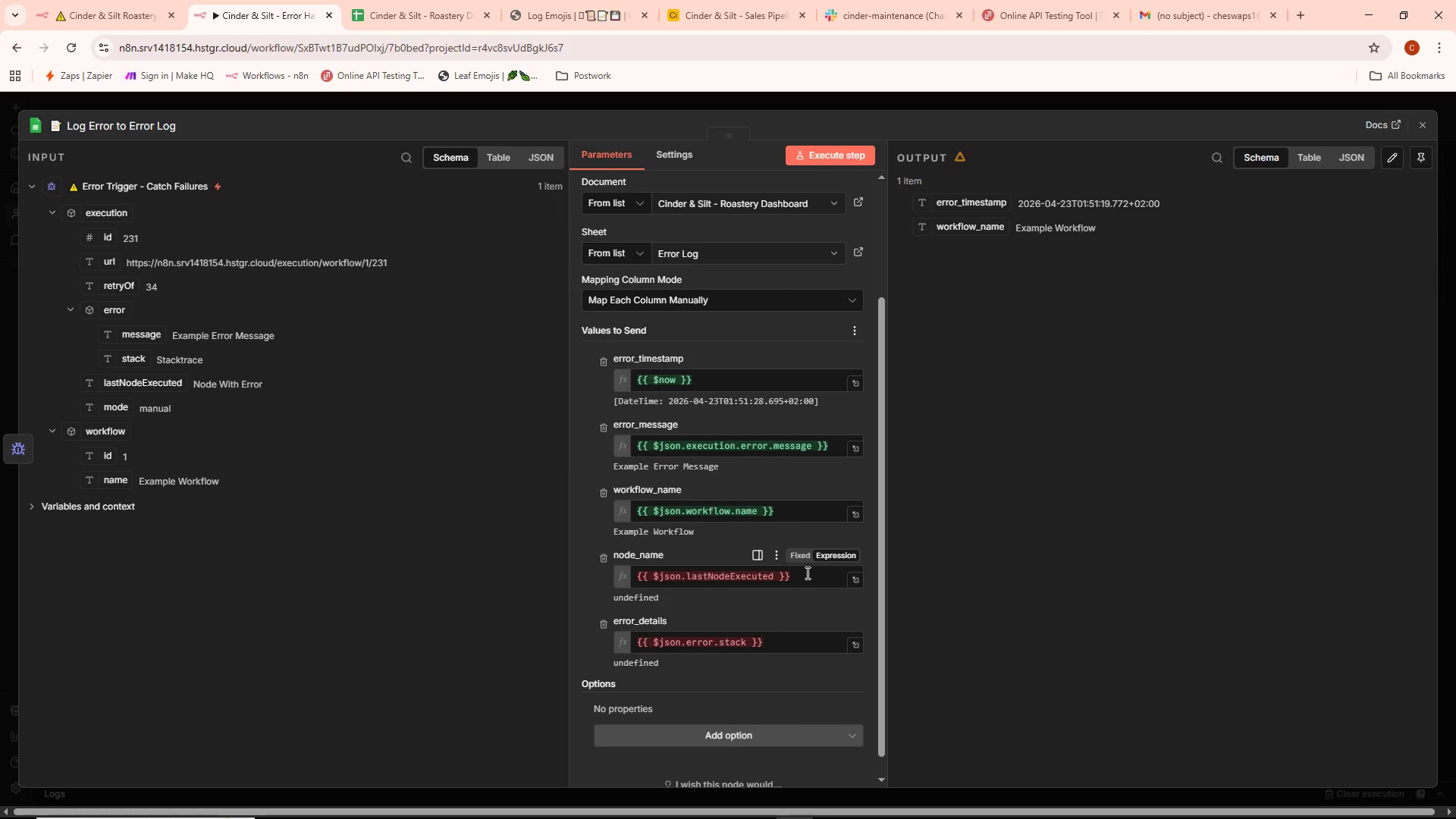 
left_click([809, 574])
 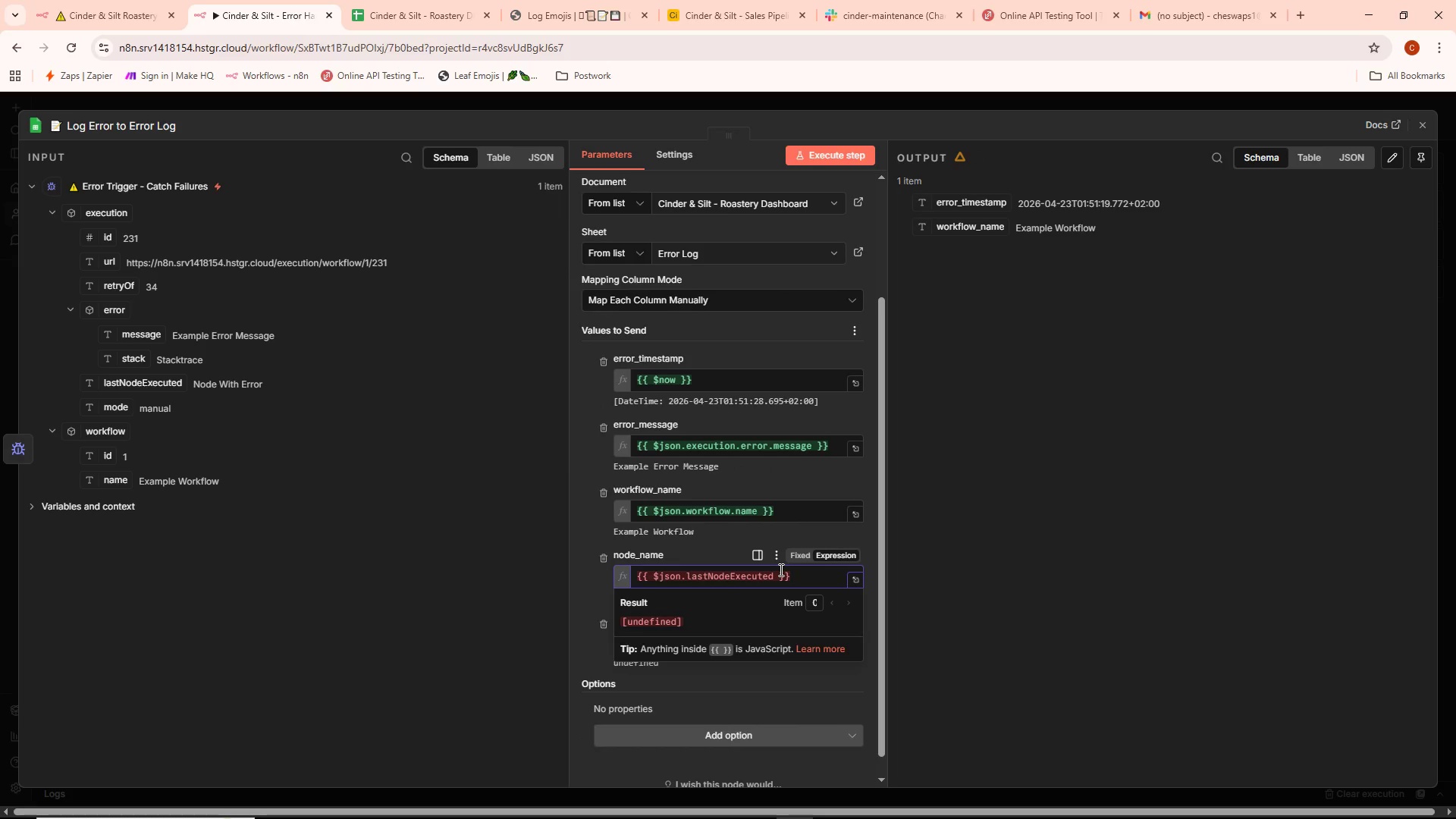 
key(Control+ControlLeft)
 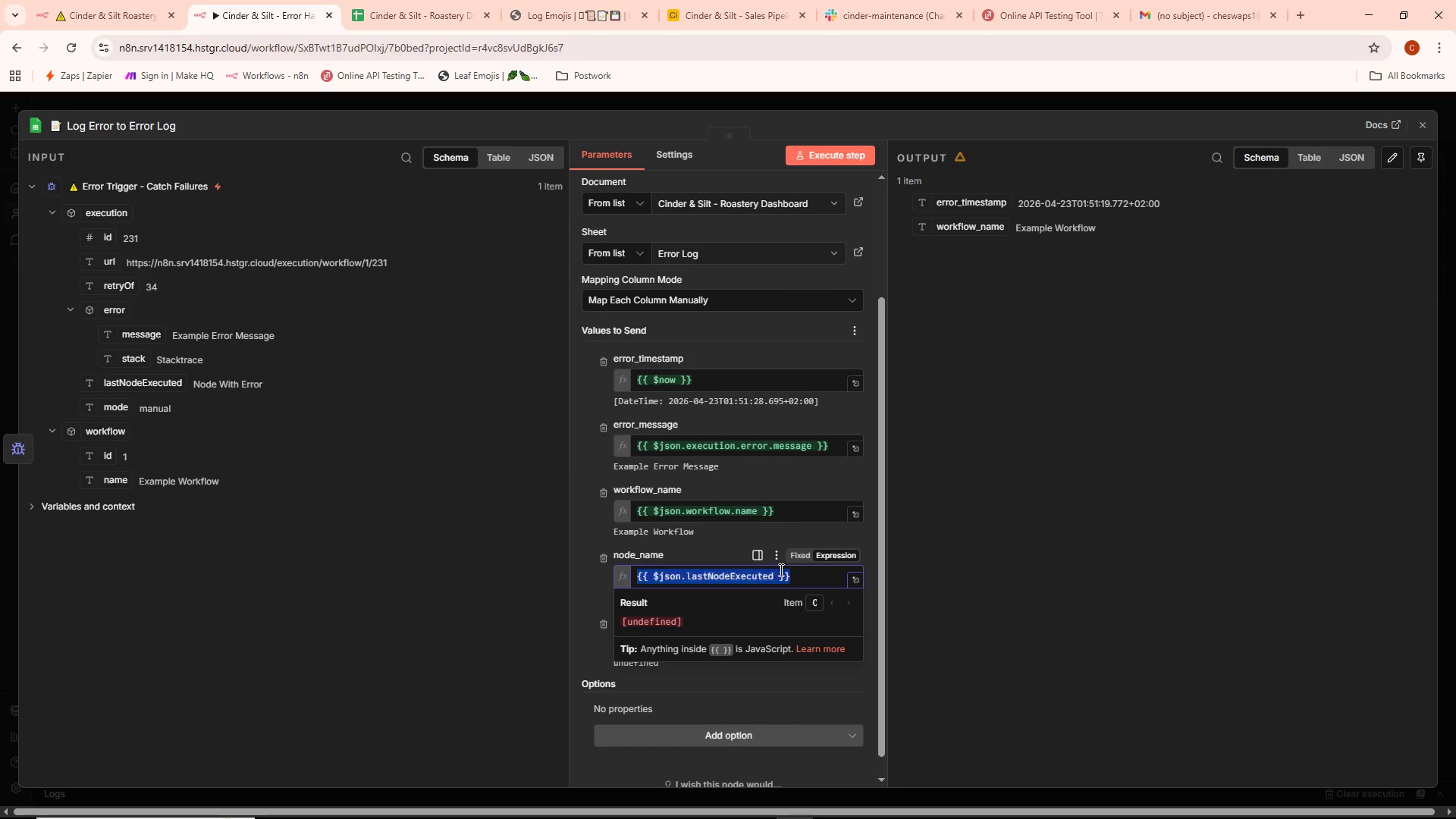 
key(Control+A)
 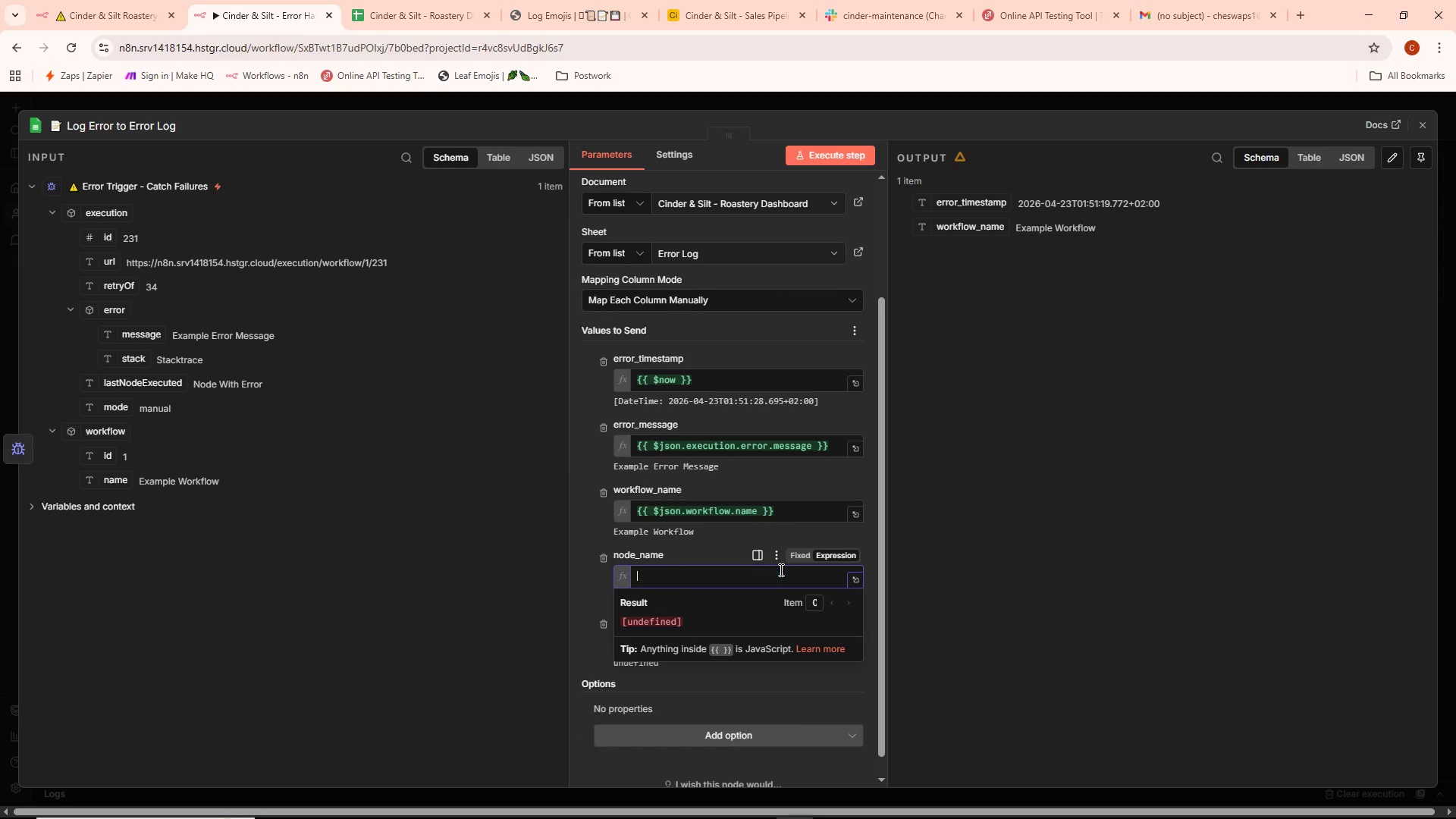 
key(Backspace)
 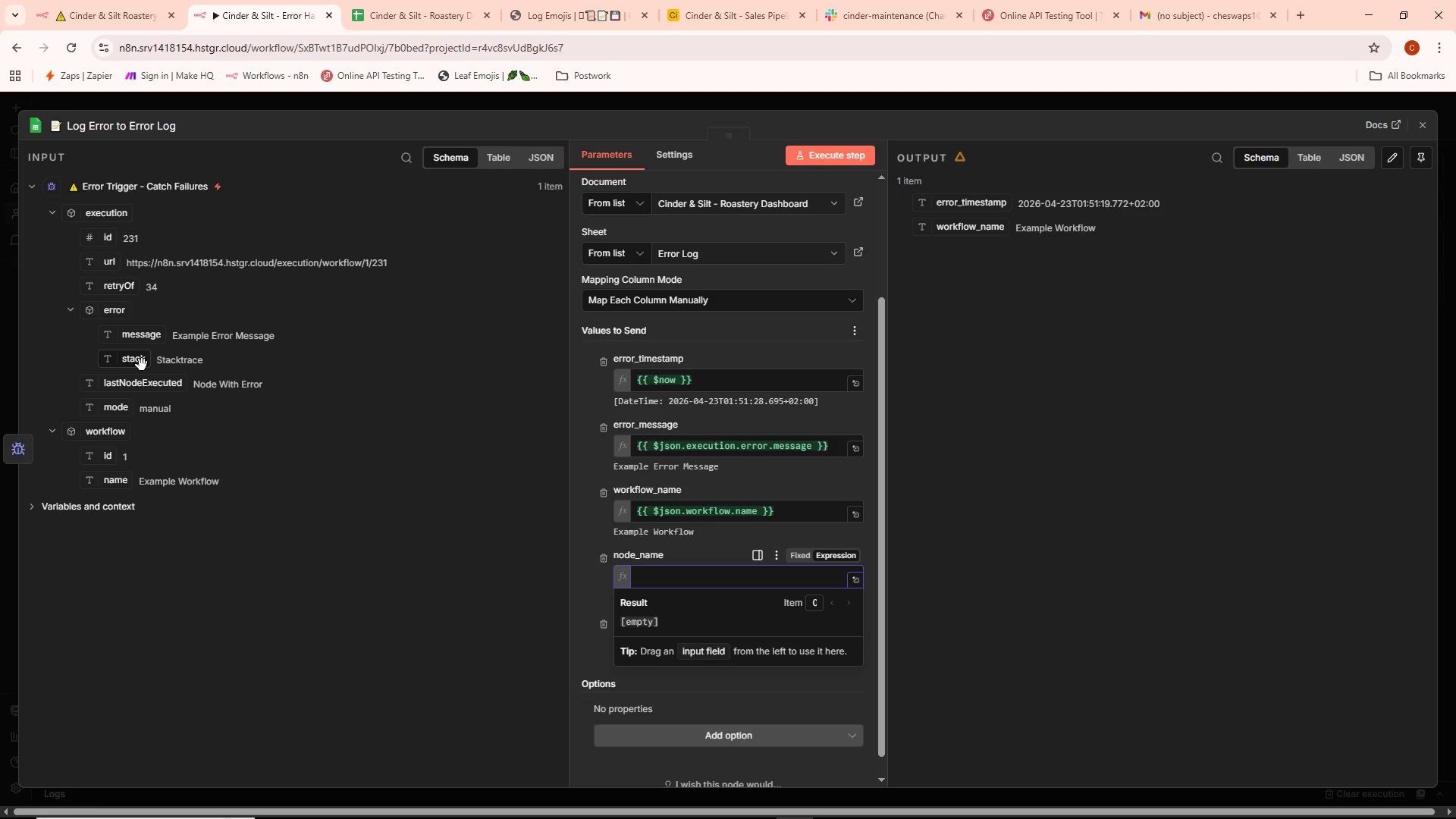 
left_click_drag(start_coordinate=[146, 388], to_coordinate=[658, 579])
 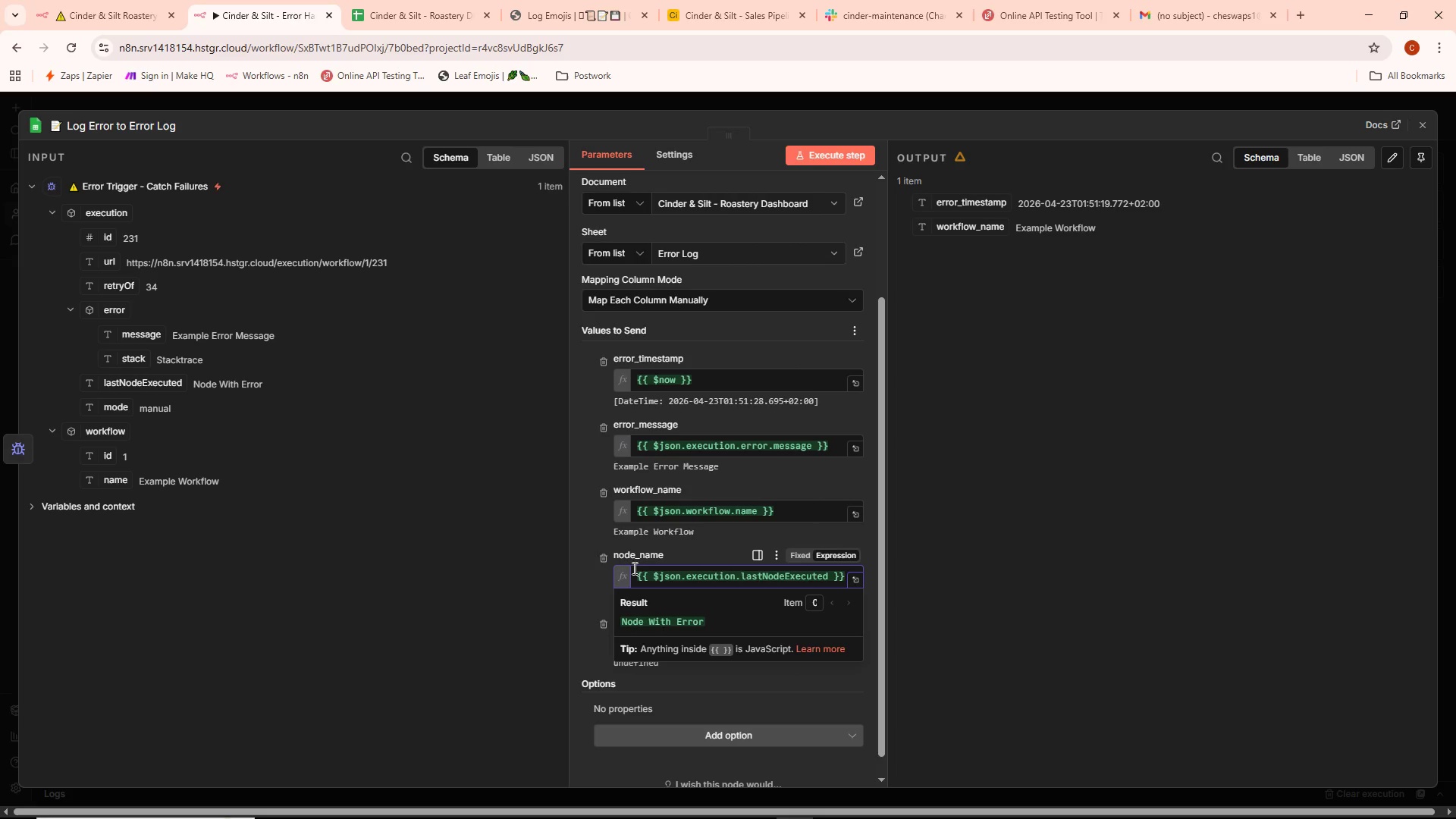 
left_click([584, 535])
 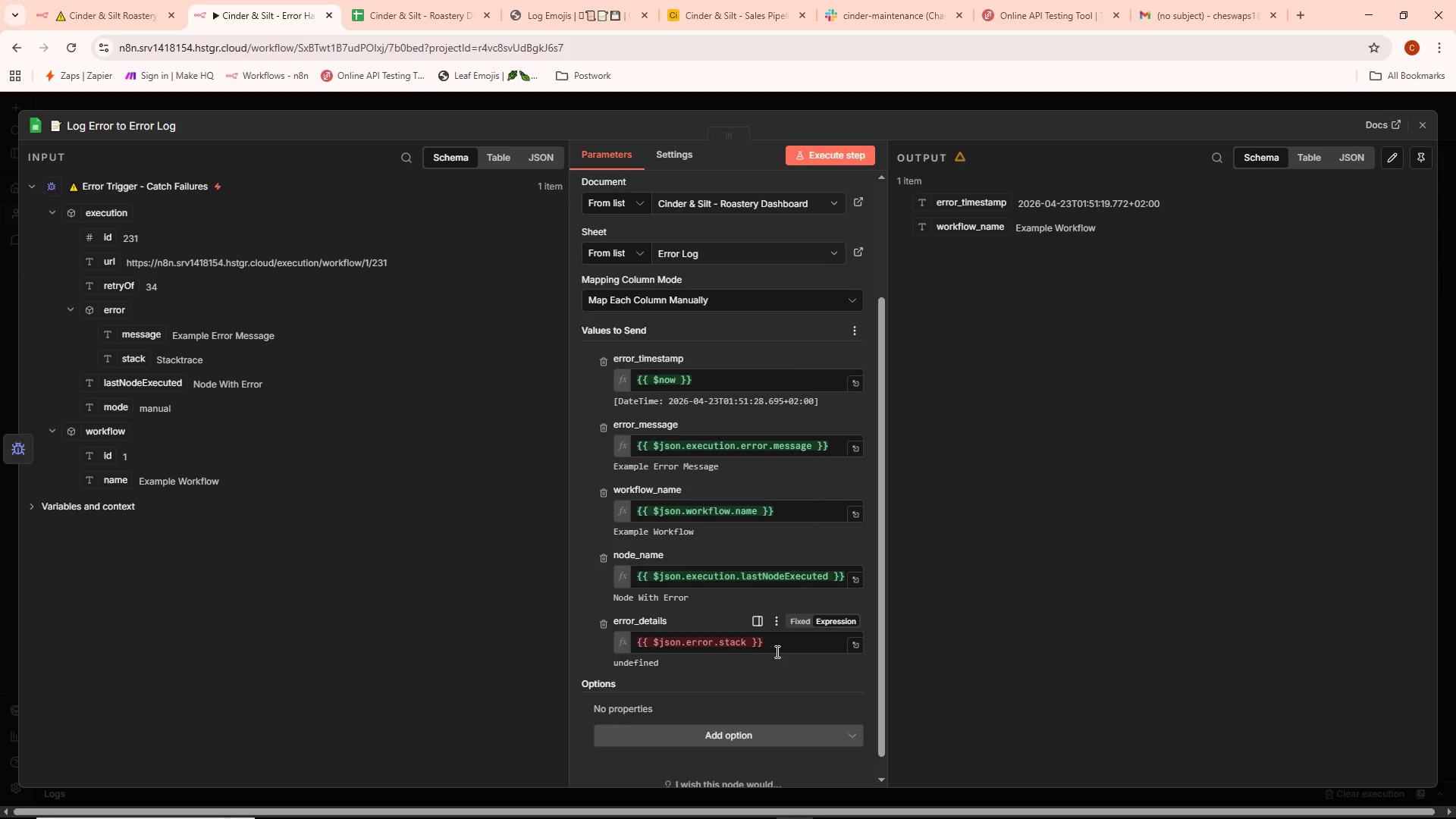 
left_click_drag(start_coordinate=[777, 649], to_coordinate=[567, 644])
 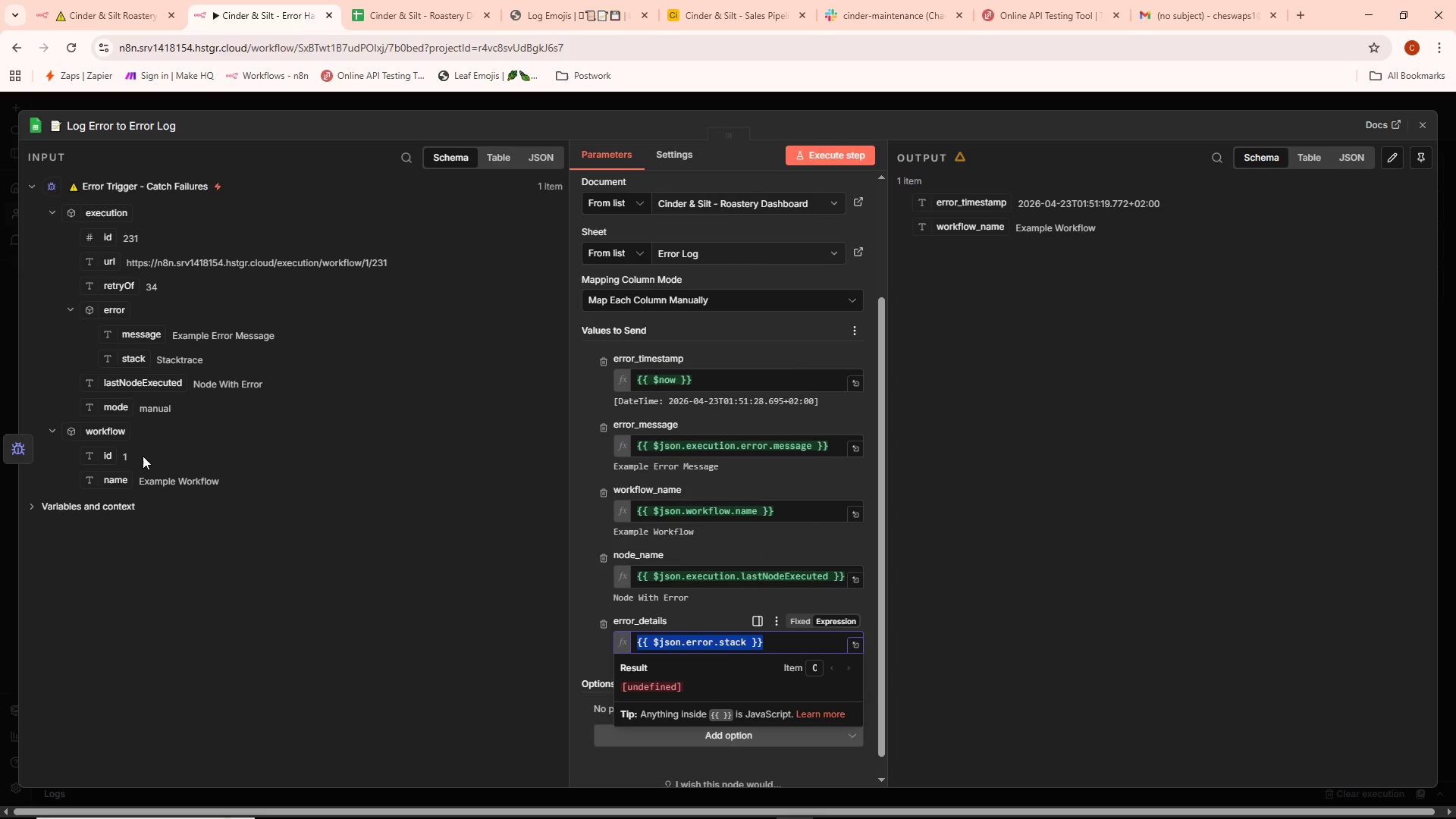 
wait(5.62)
 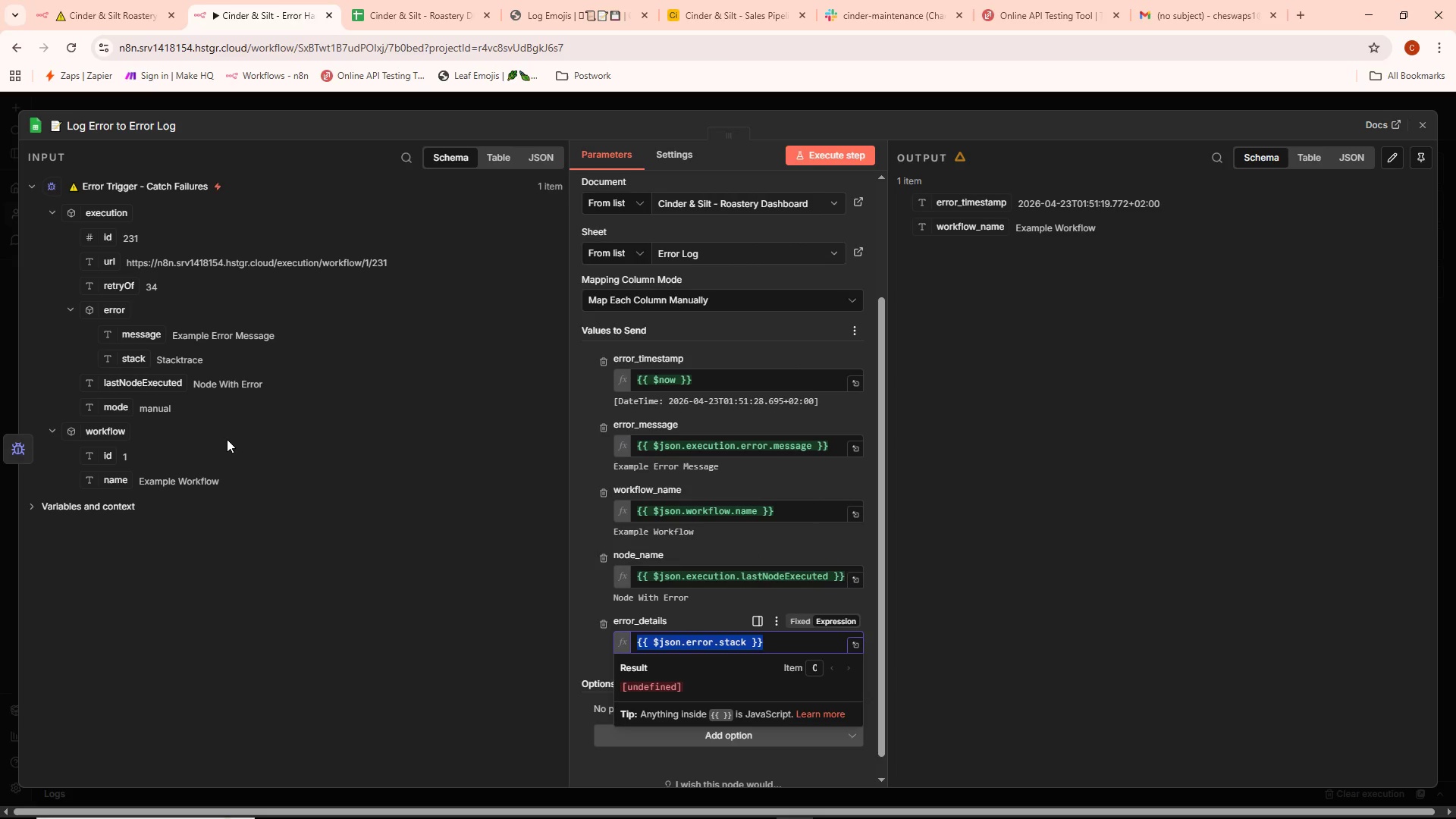 
key(Backspace)
 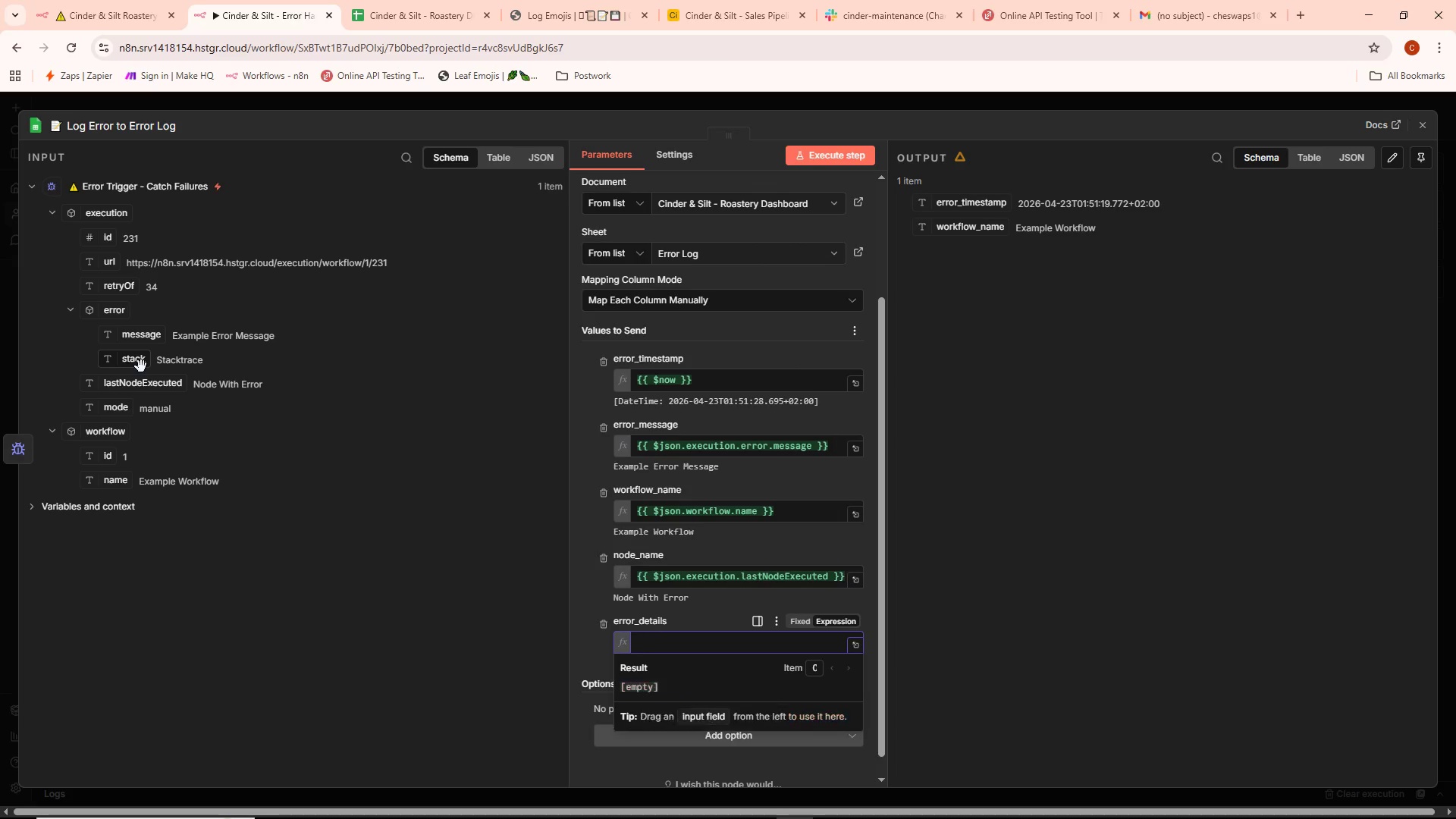 
left_click_drag(start_coordinate=[141, 366], to_coordinate=[692, 639])
 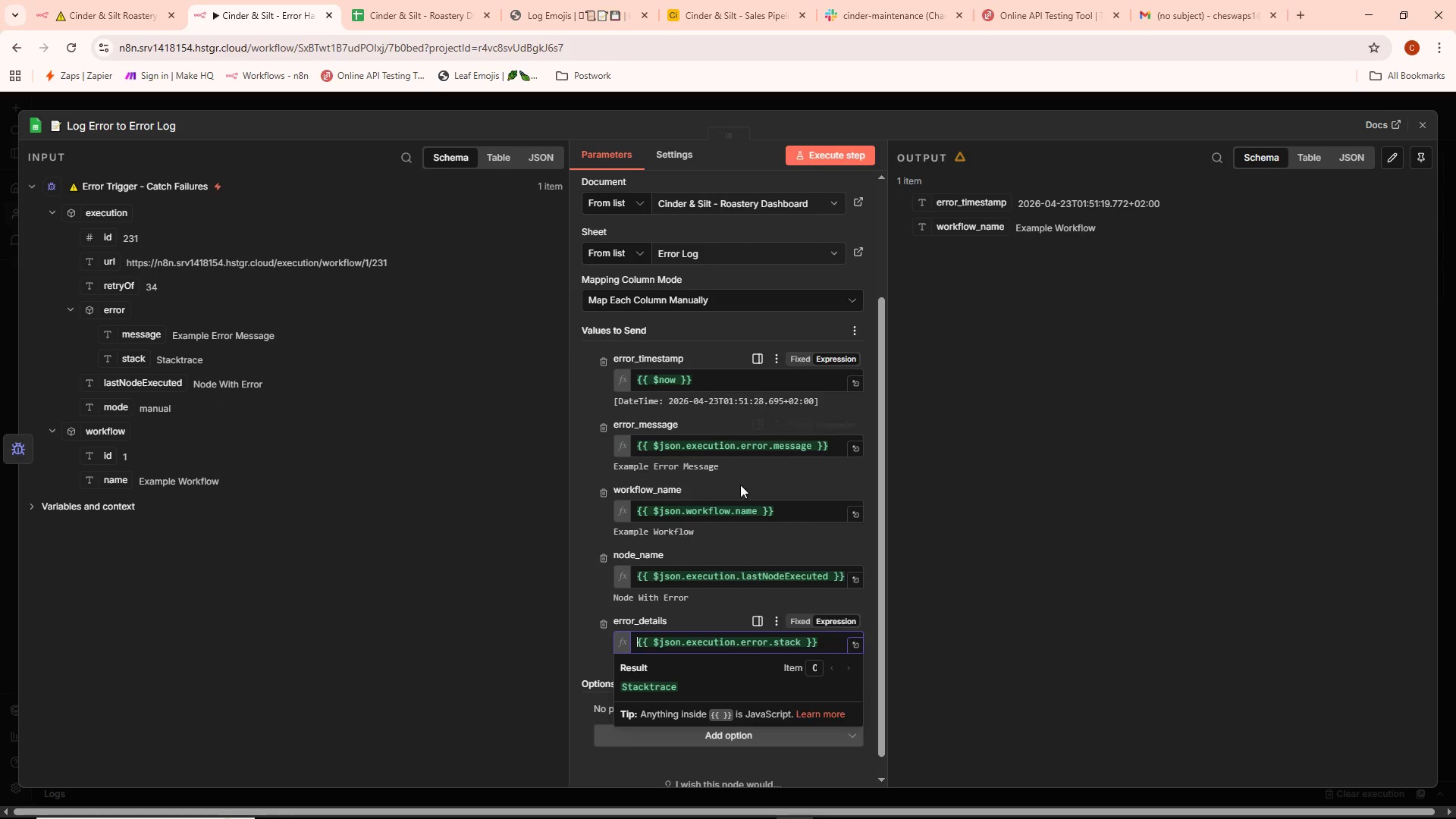 
left_click([703, 542])
 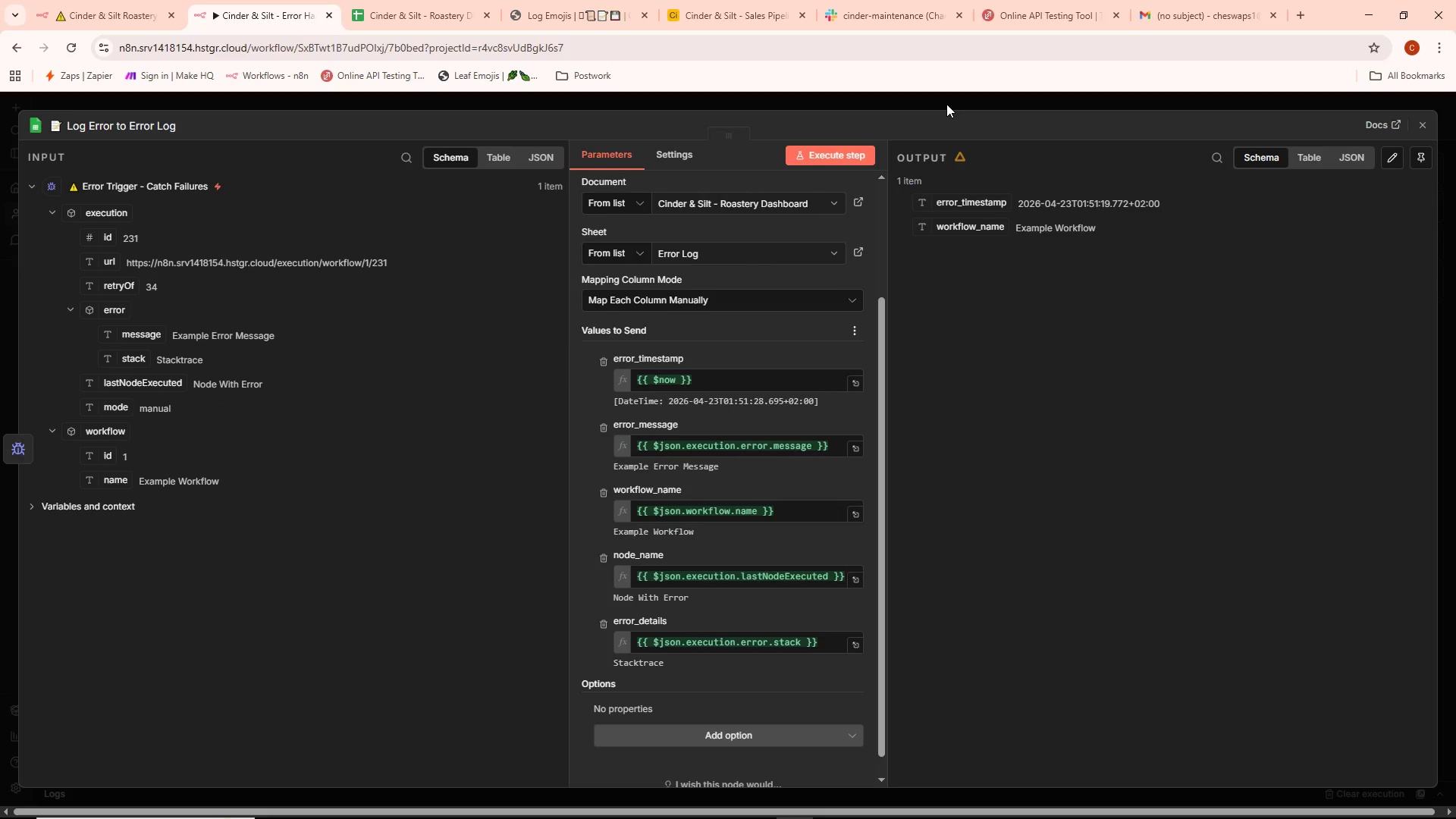 
wait(7.5)
 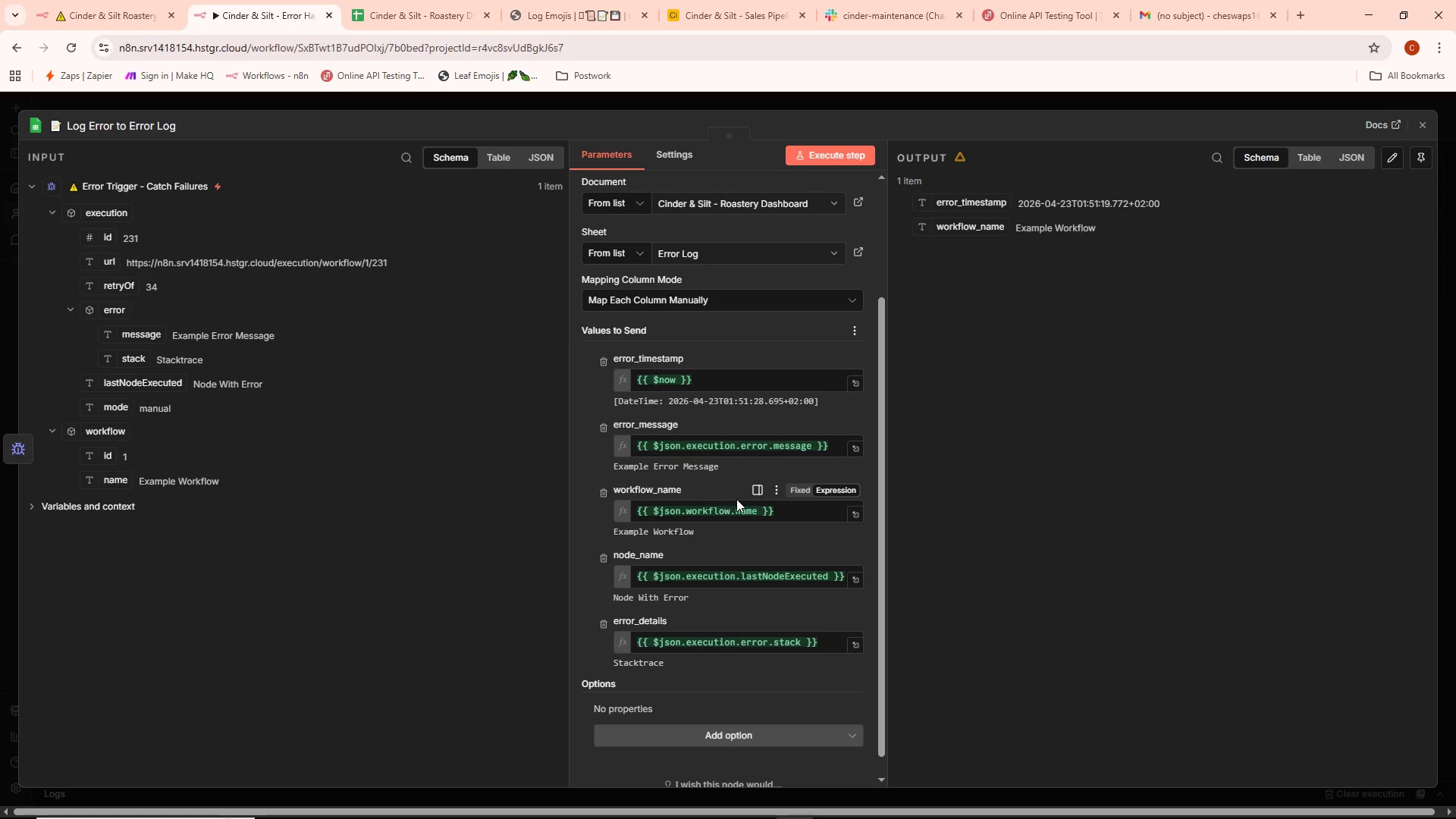 
left_click([946, 104])
 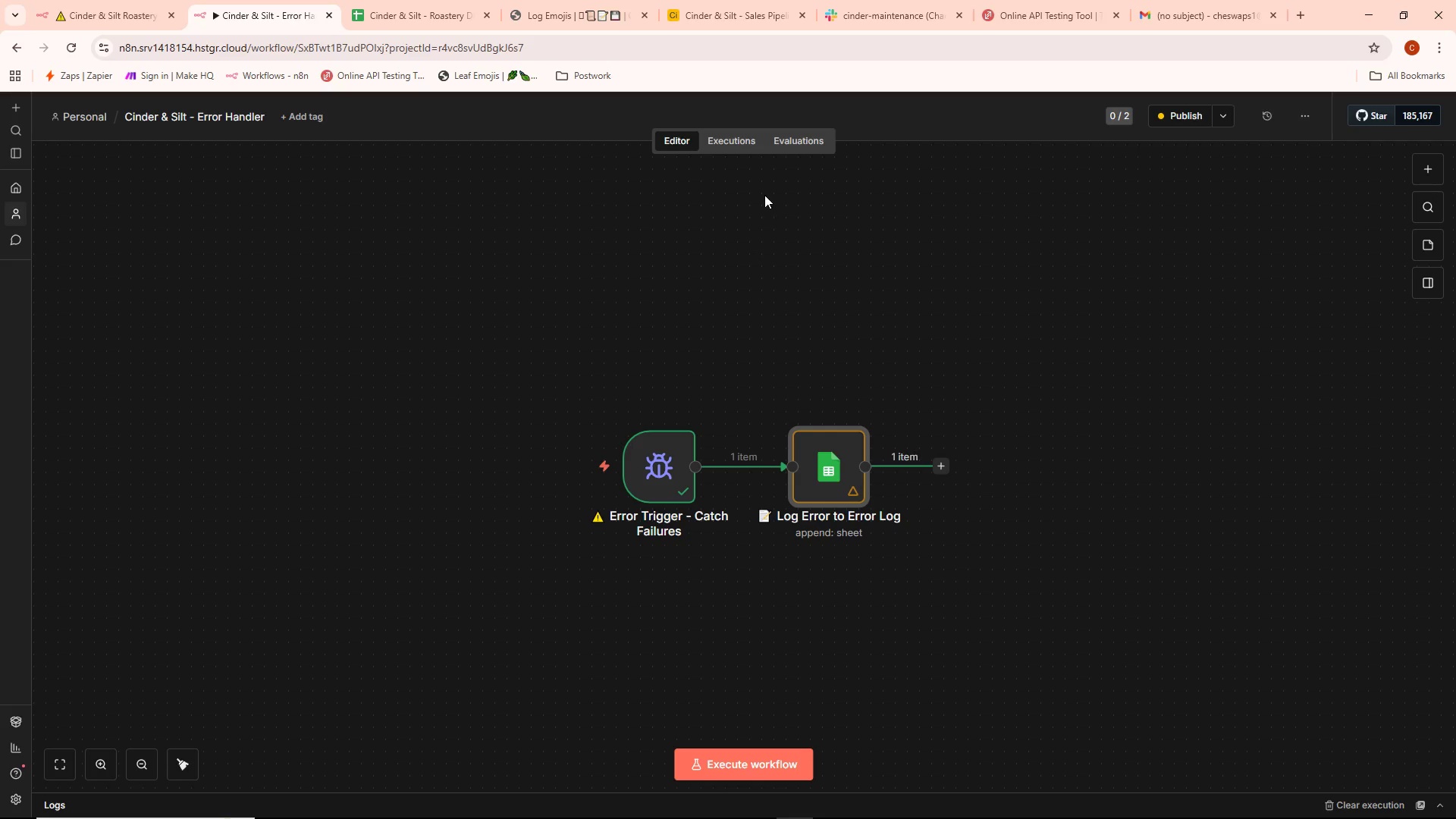 
left_click([1167, 109])
 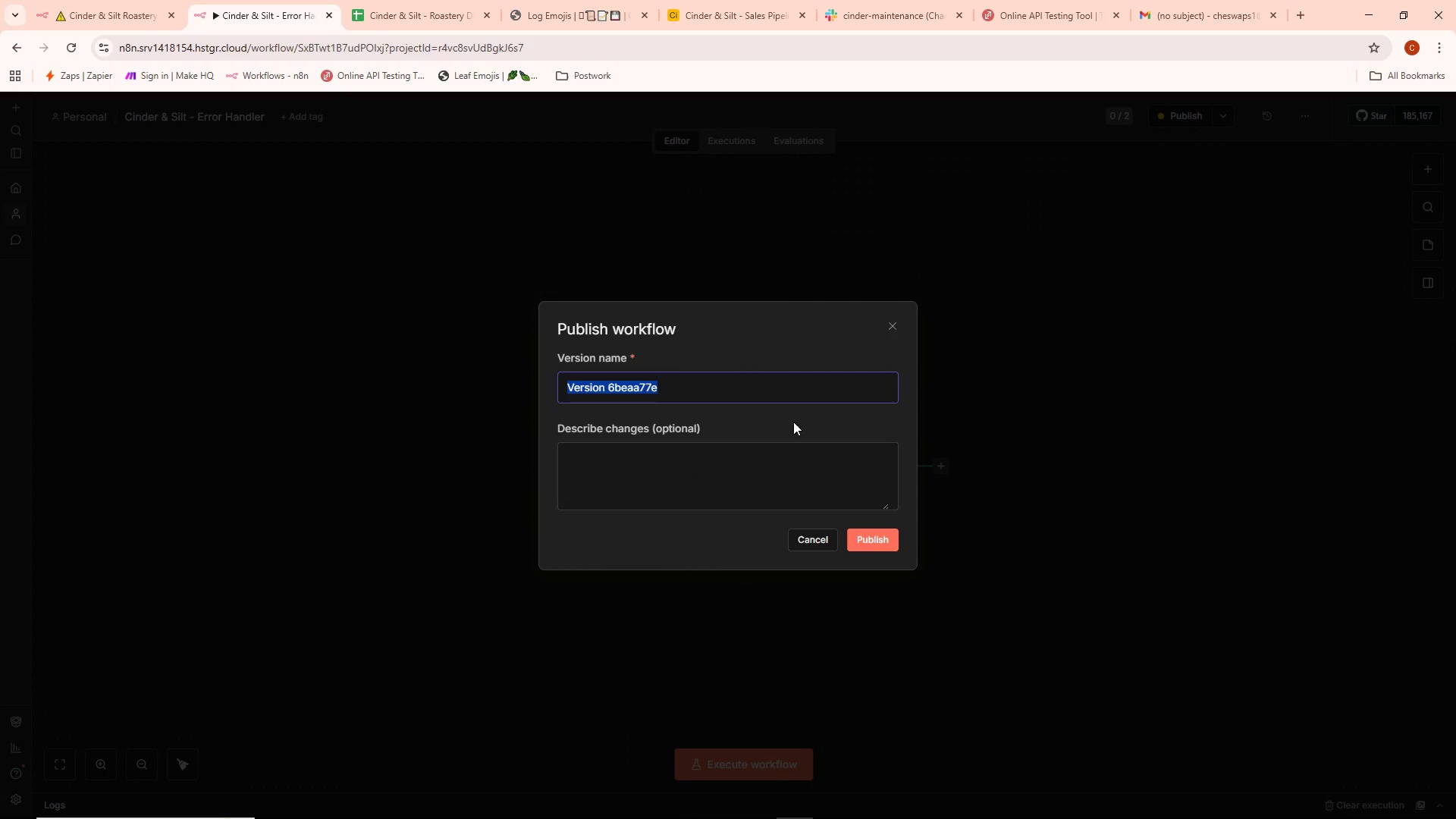 
left_click([881, 532])
 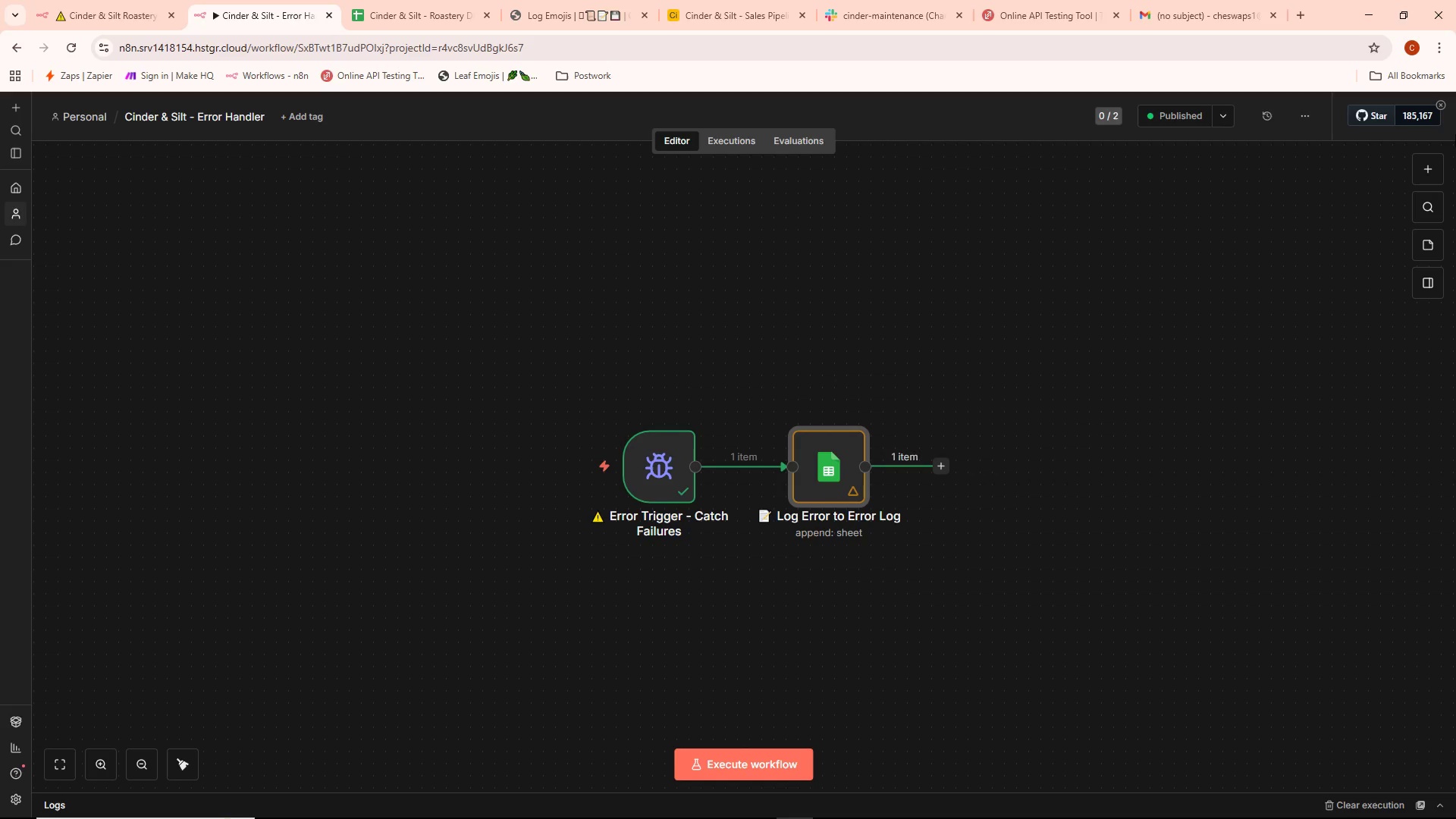 
left_click([1313, 117])
 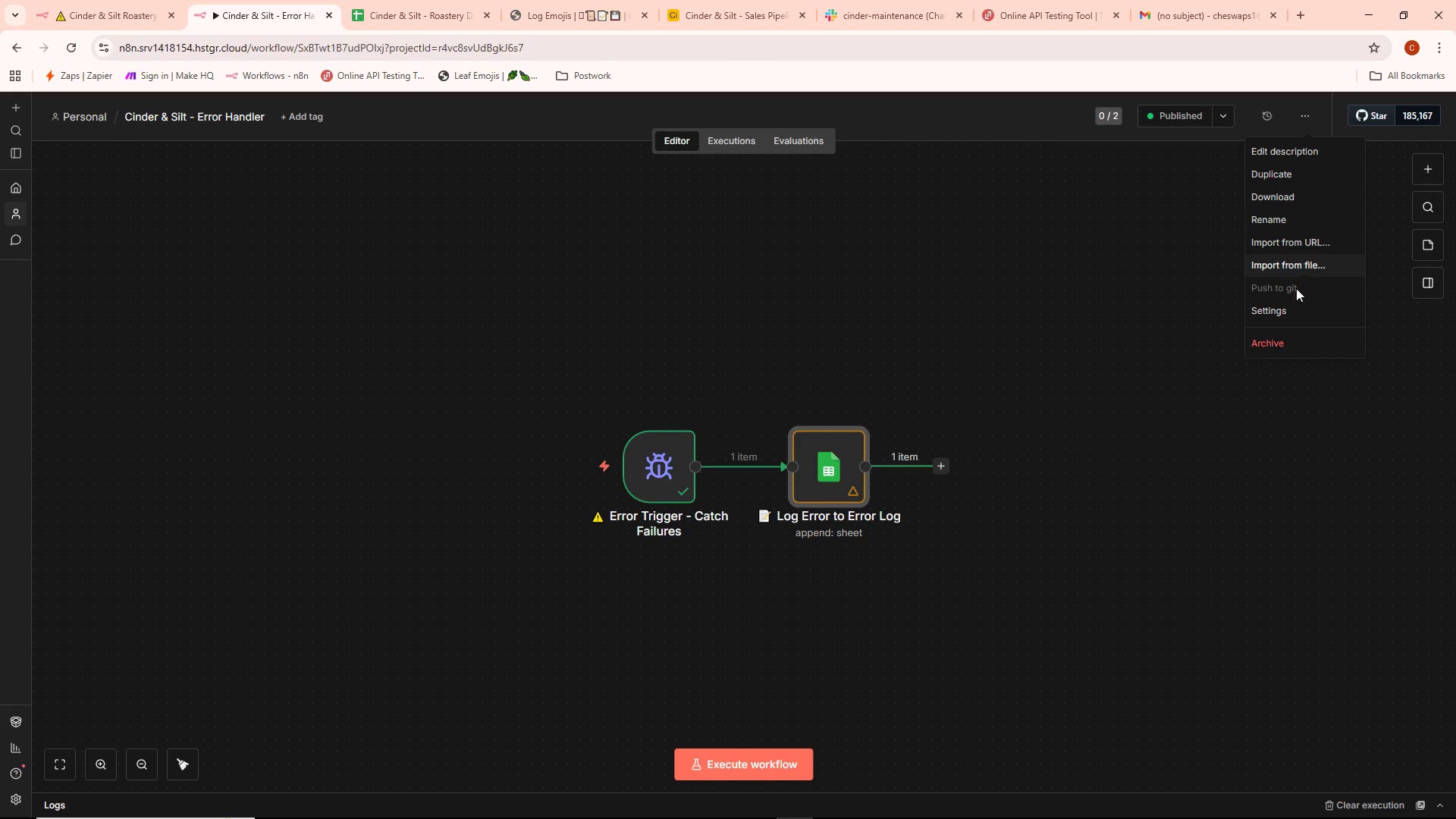 
left_click([1288, 303])
 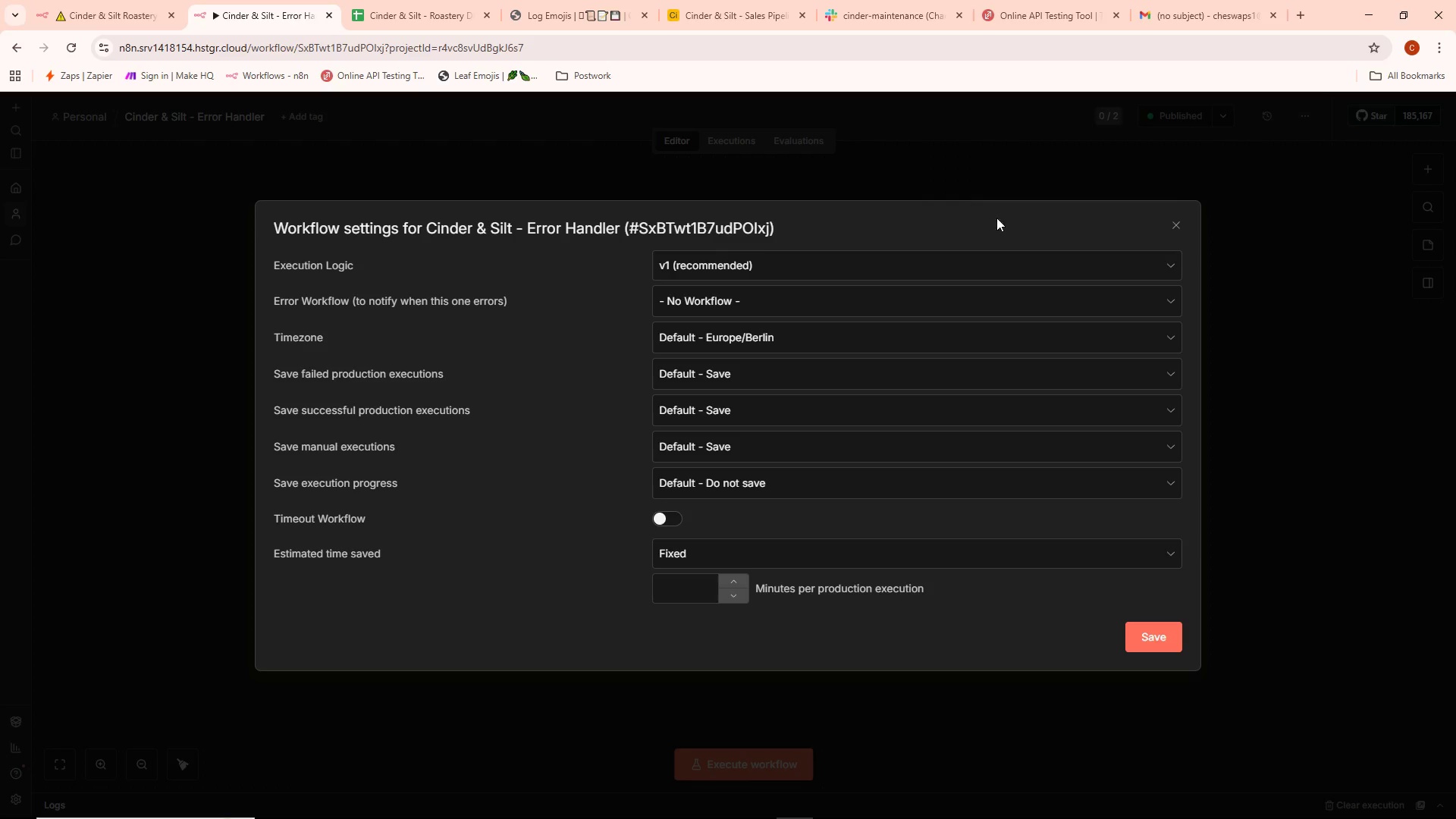 
scroll: coordinate [959, 370], scroll_direction: down, amount: 3.0
 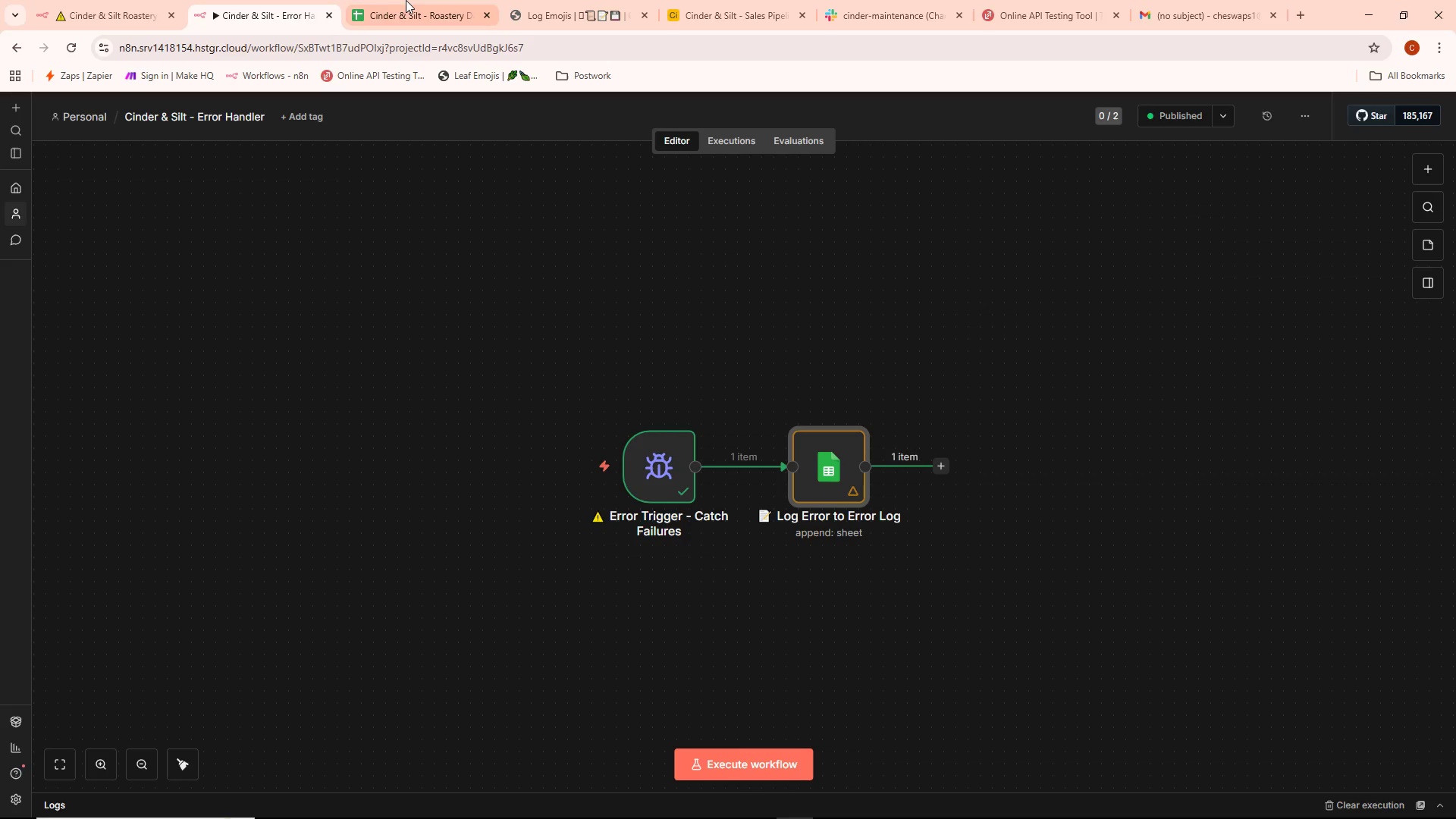 
left_click([92, 27])
 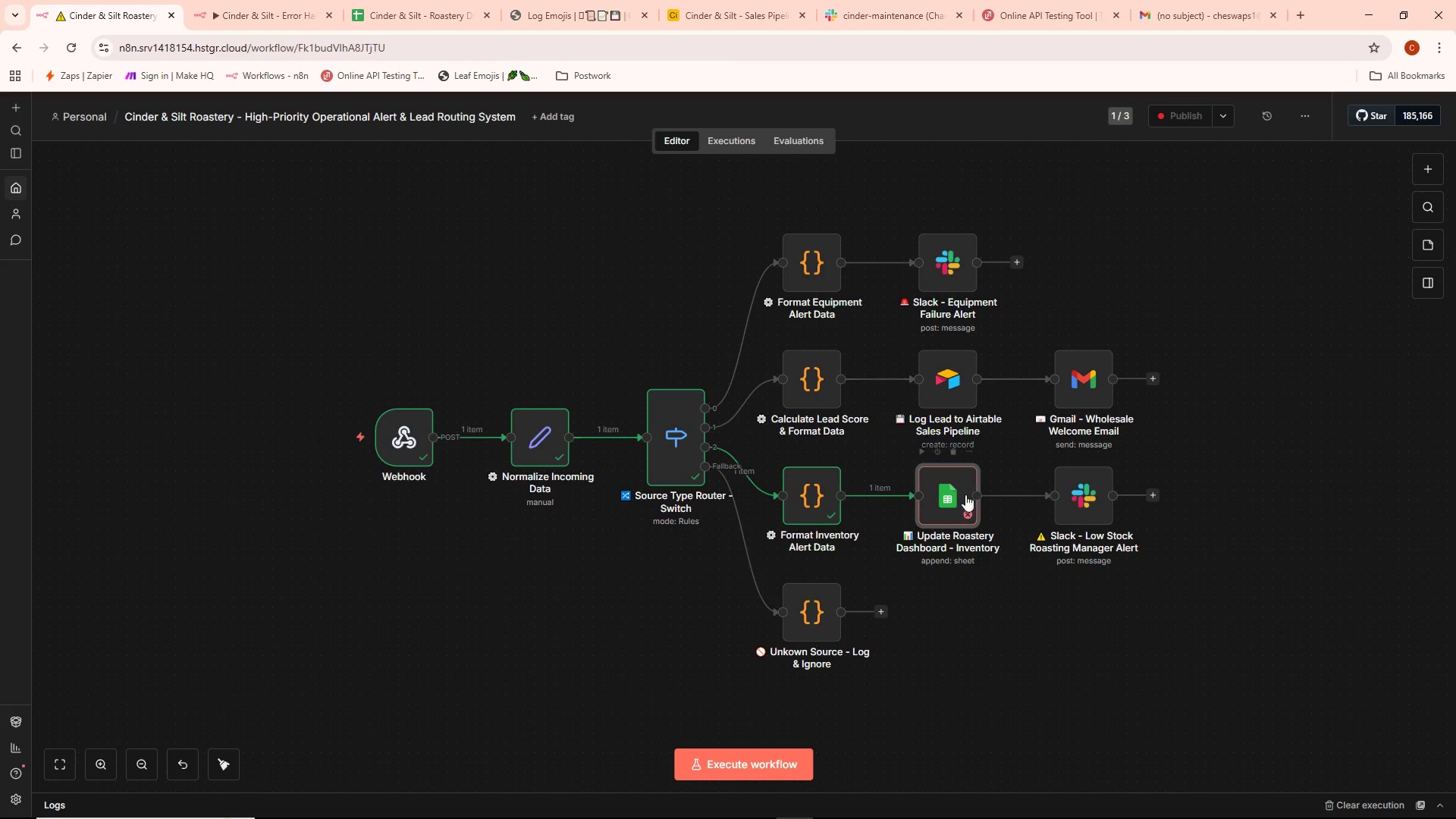 
double_click([950, 504])
 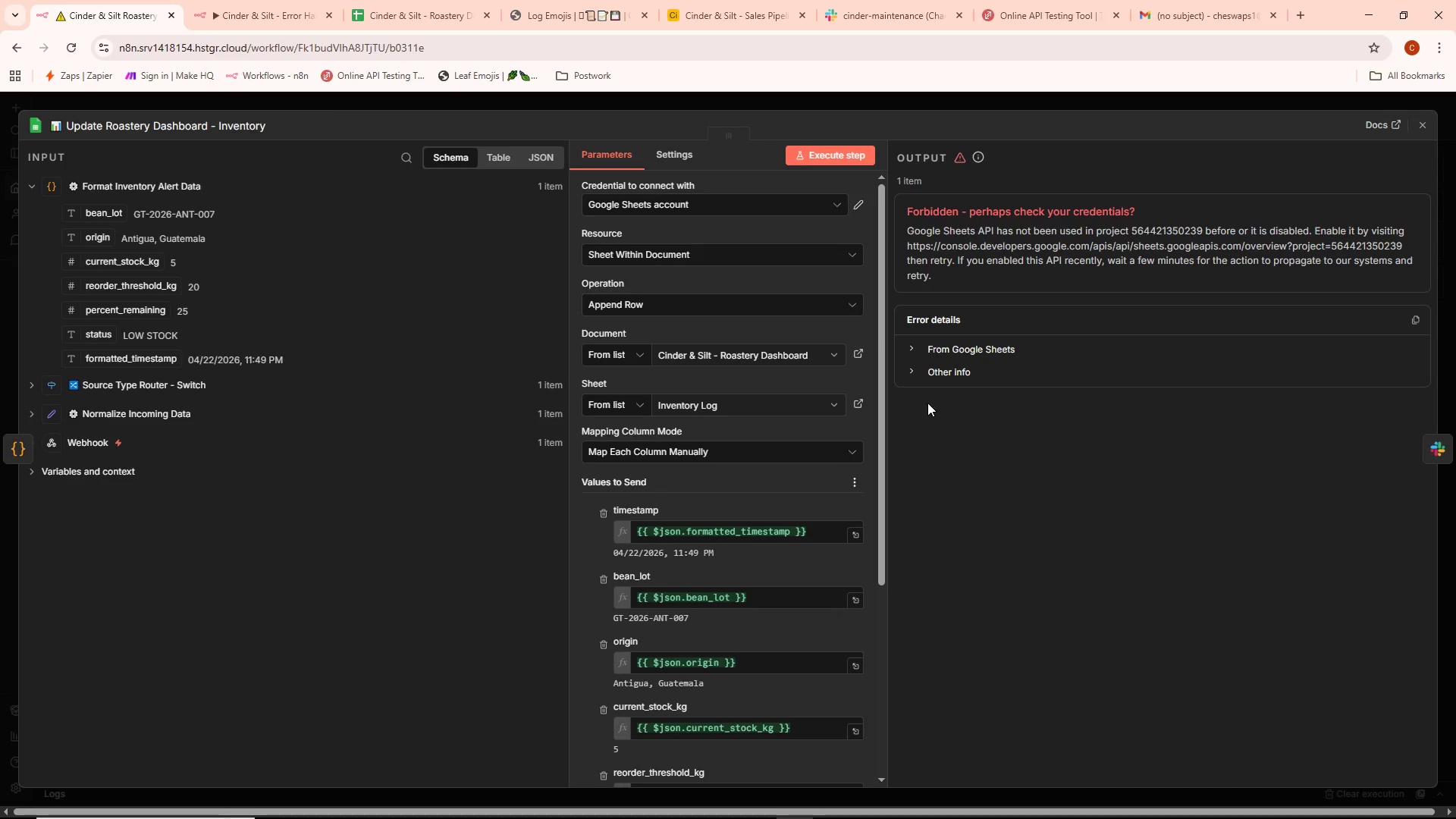 
left_click([702, 209])
 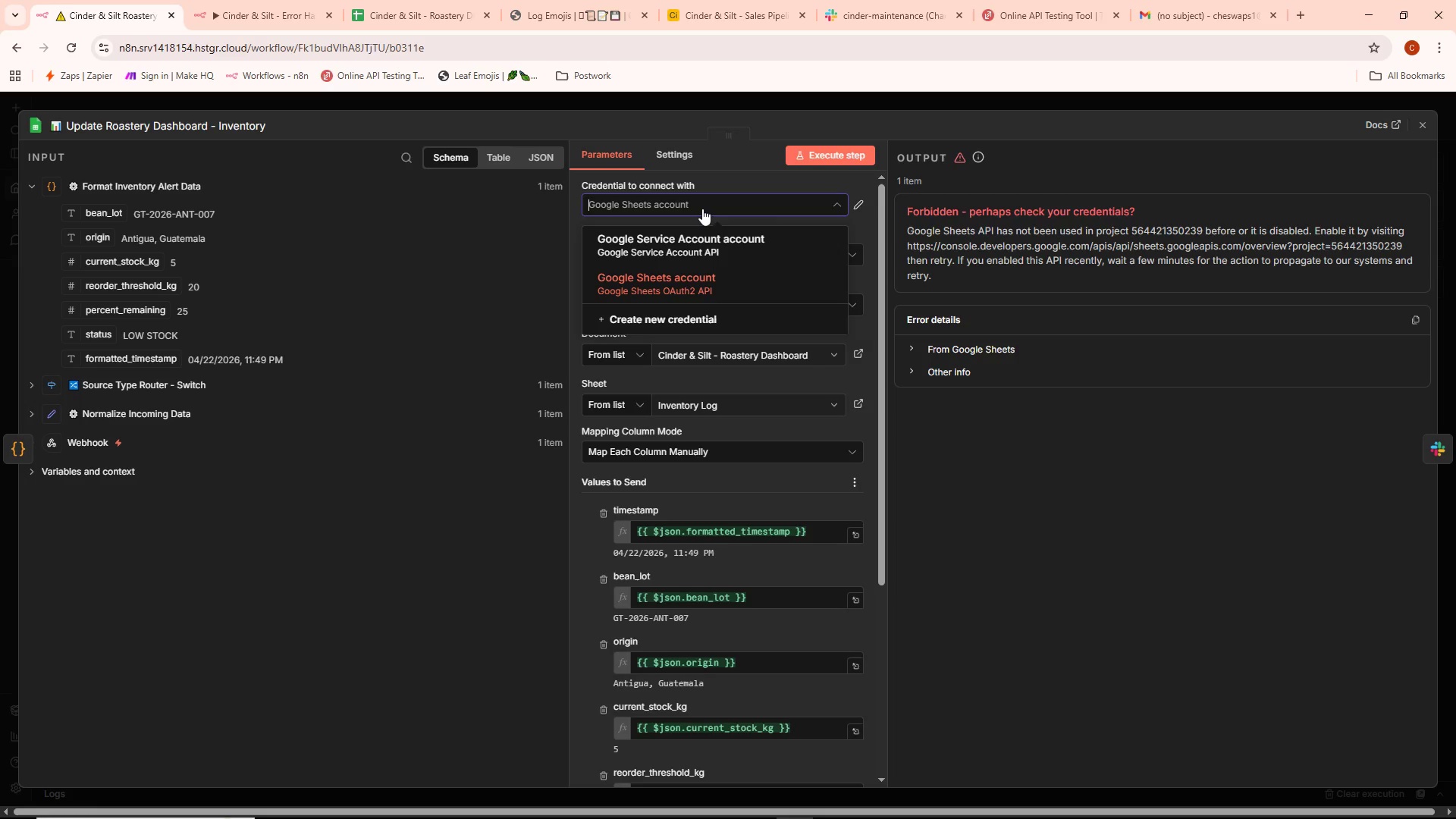 
left_click([702, 208])
 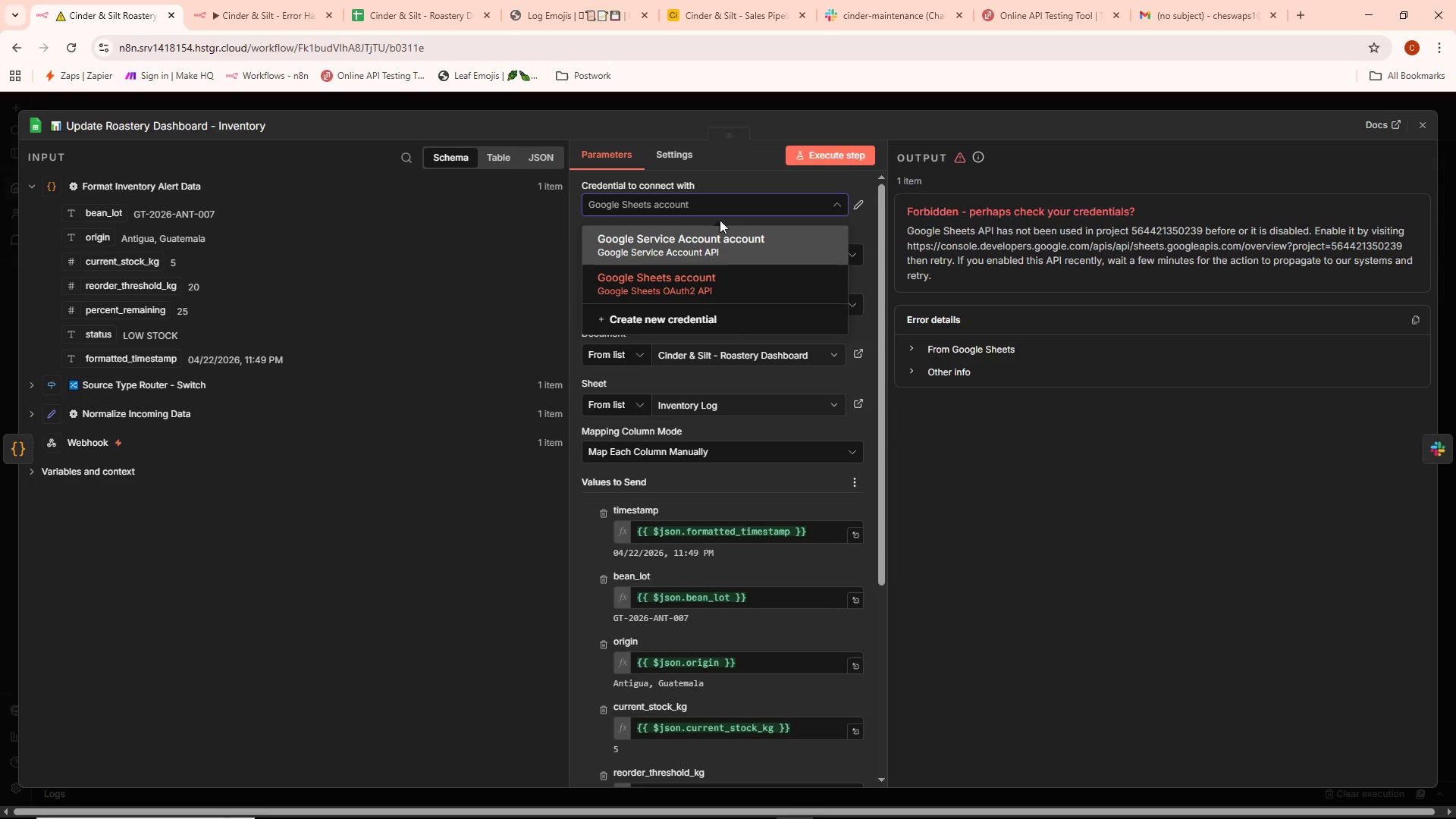 
wait(5.62)
 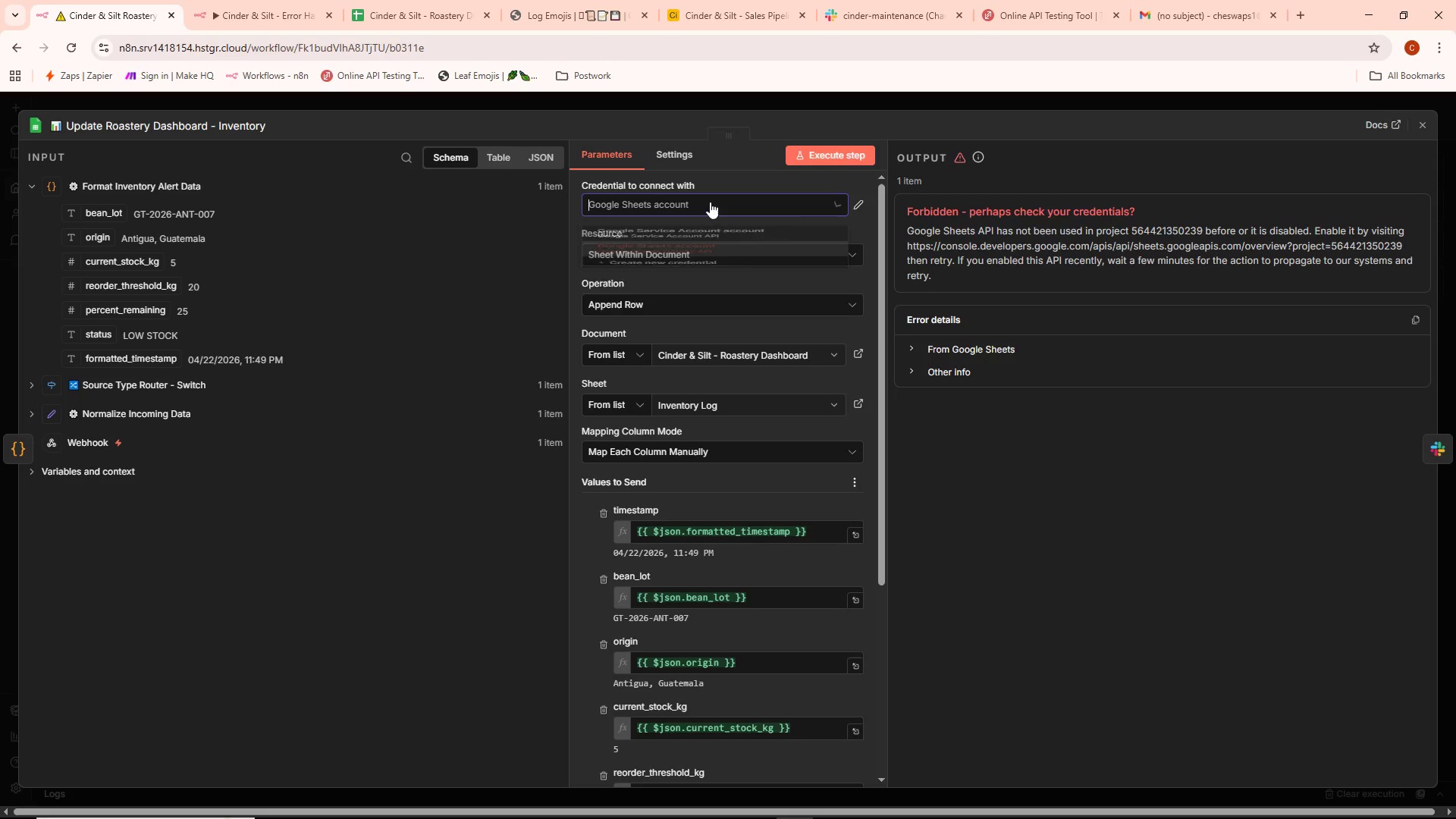 
left_click([692, 275])
 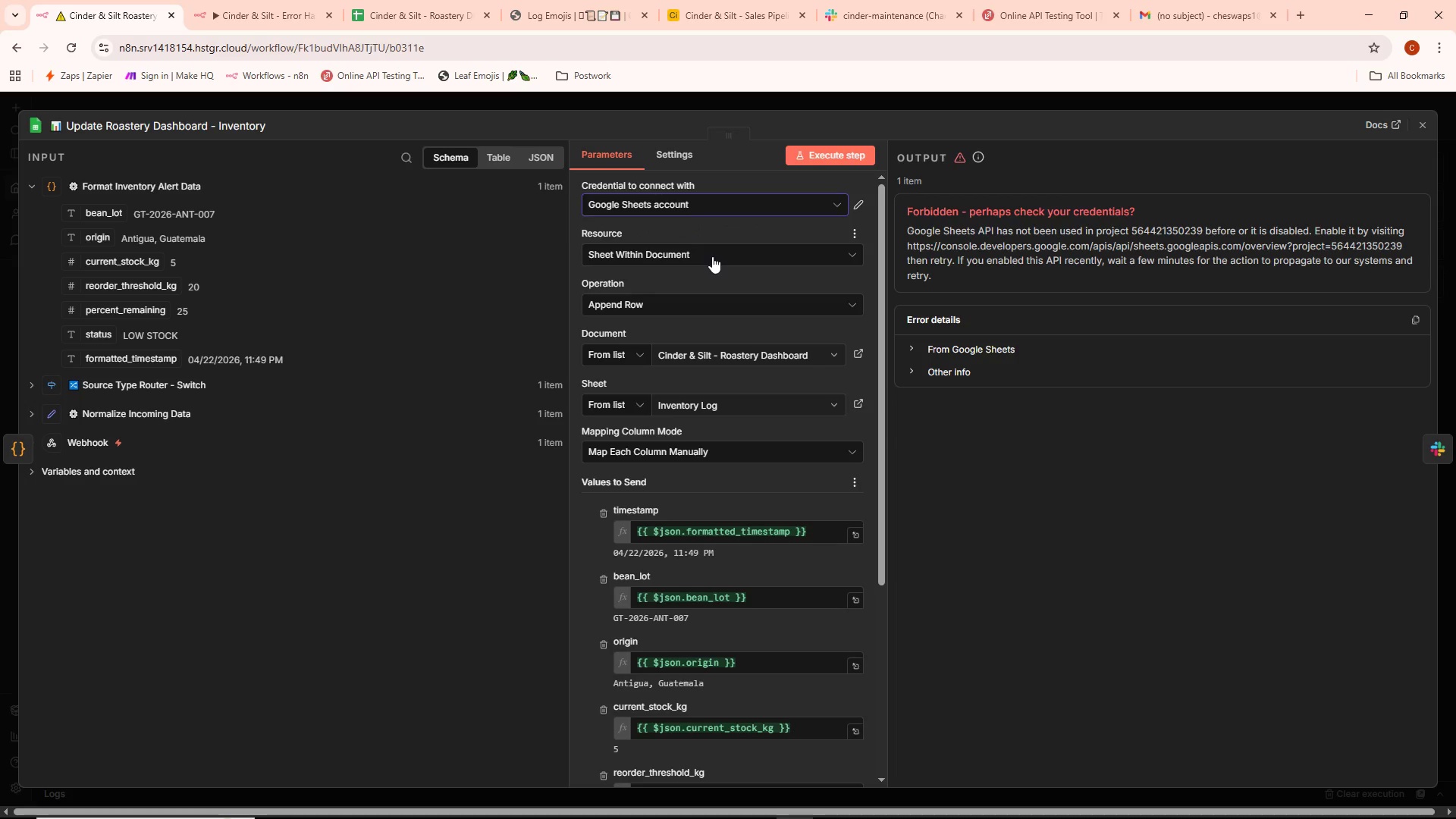 
scroll: coordinate [770, 428], scroll_direction: none, amount: 0.0
 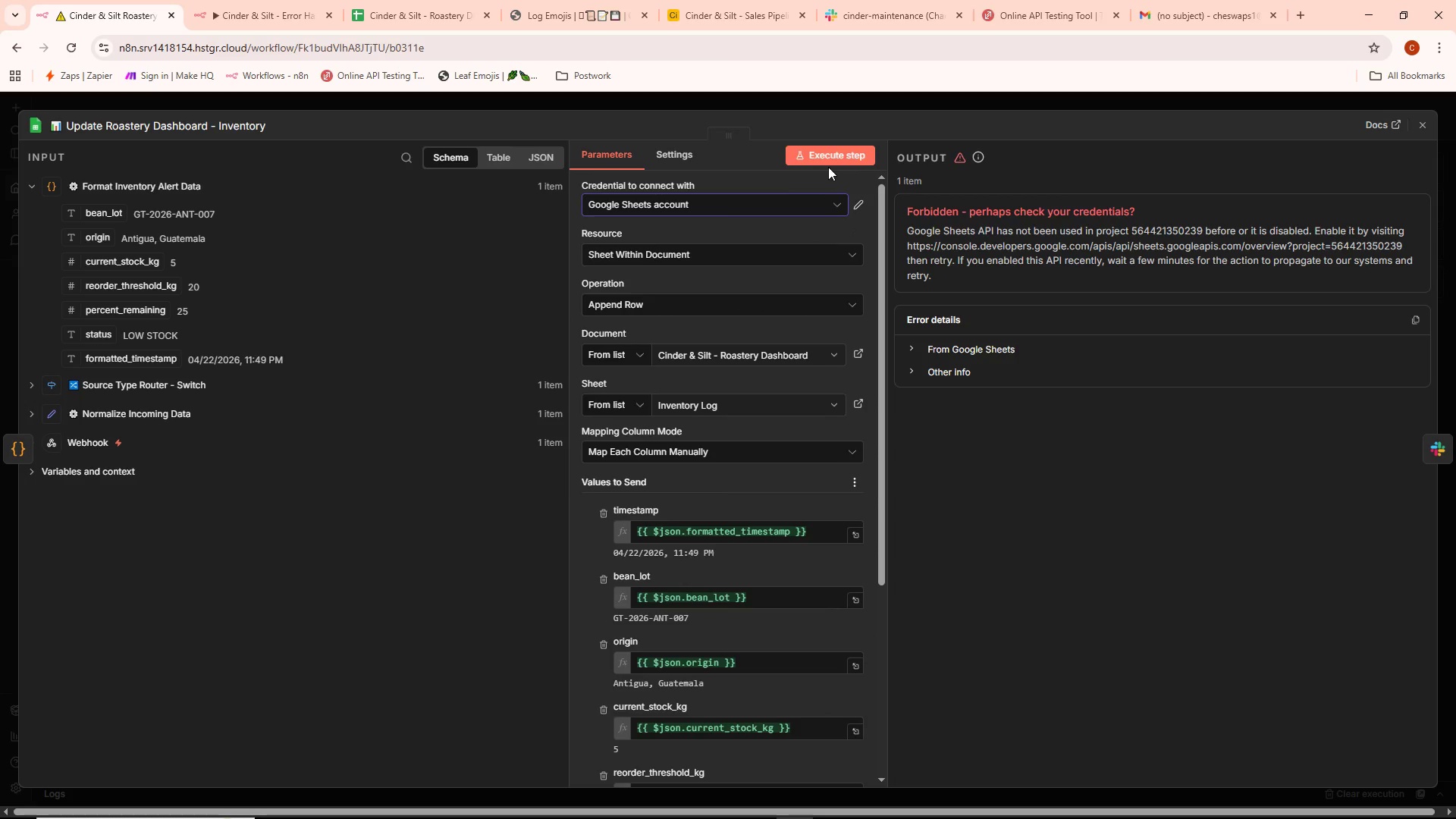 
left_click([760, 196])
 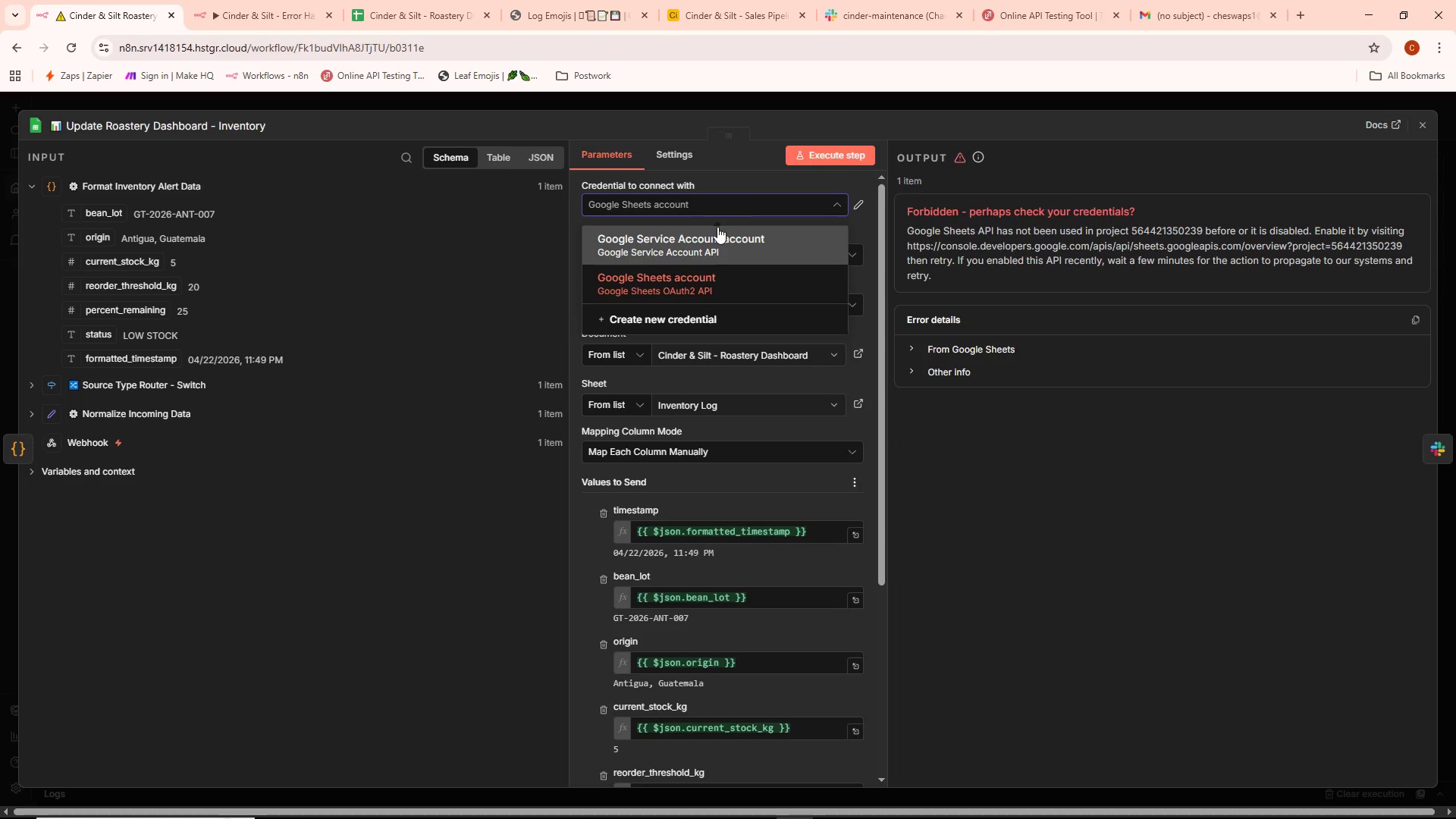 
left_click([714, 231])
 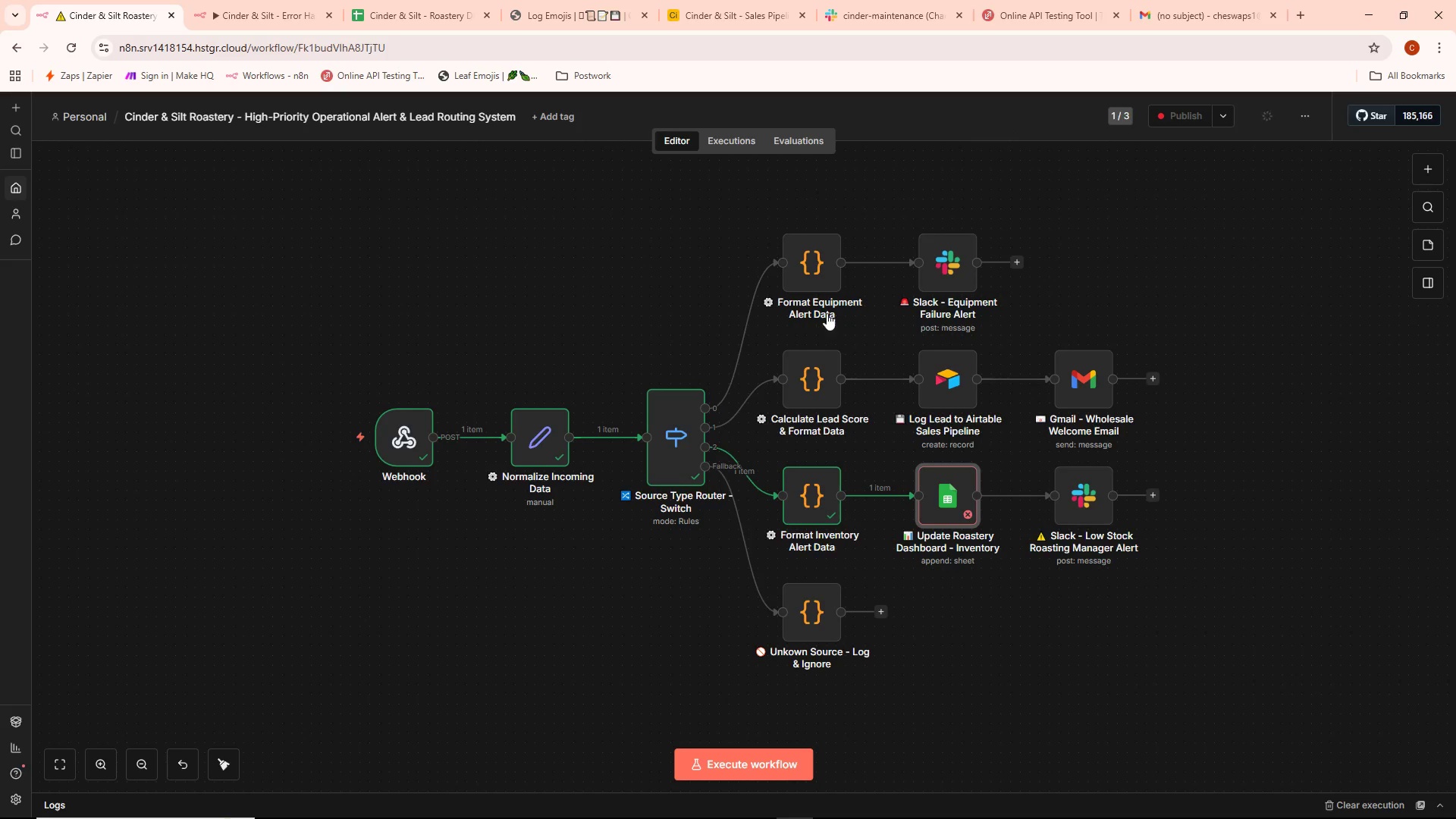 
left_click([715, 755])
 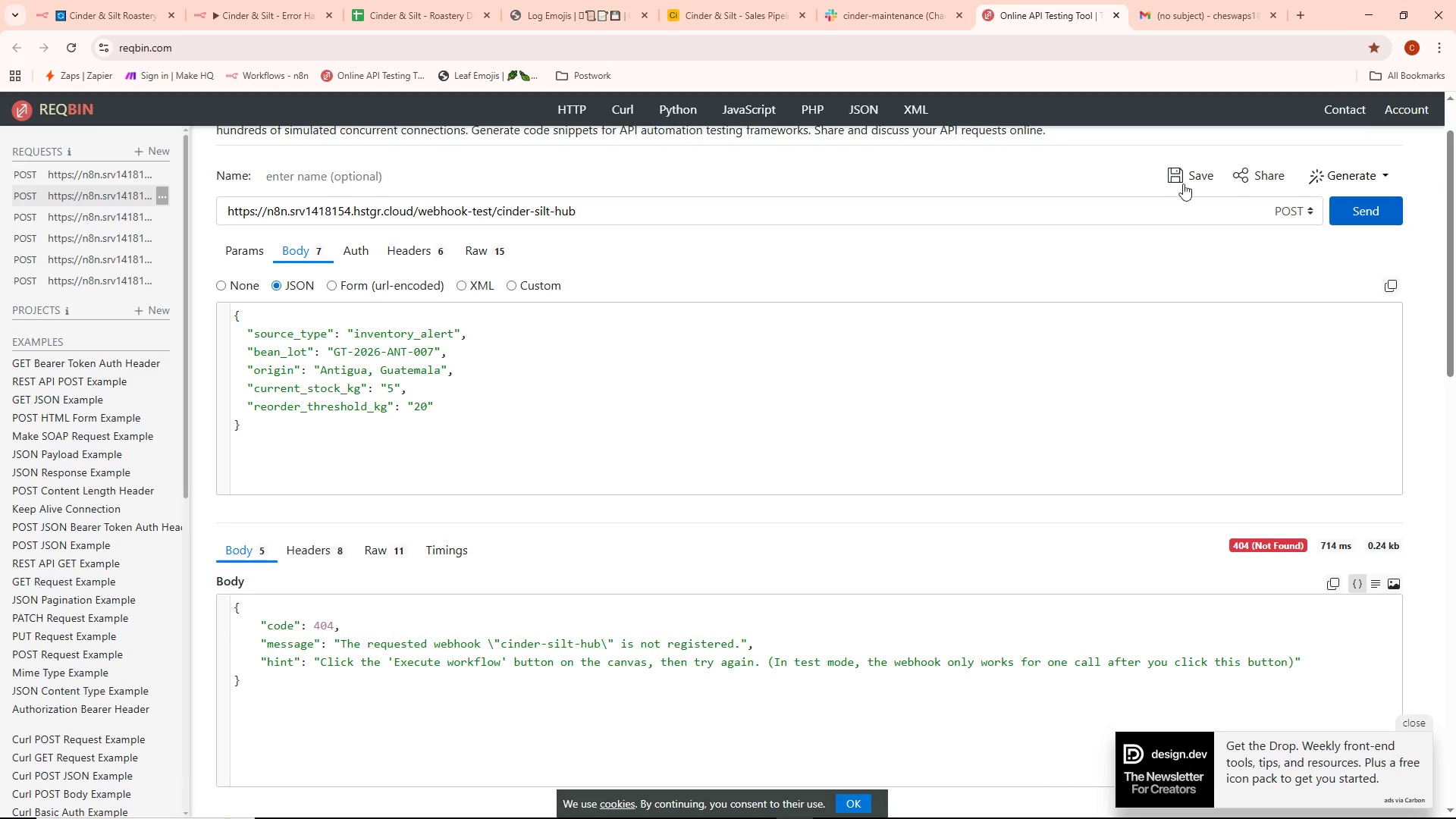 
left_click([1359, 220])
 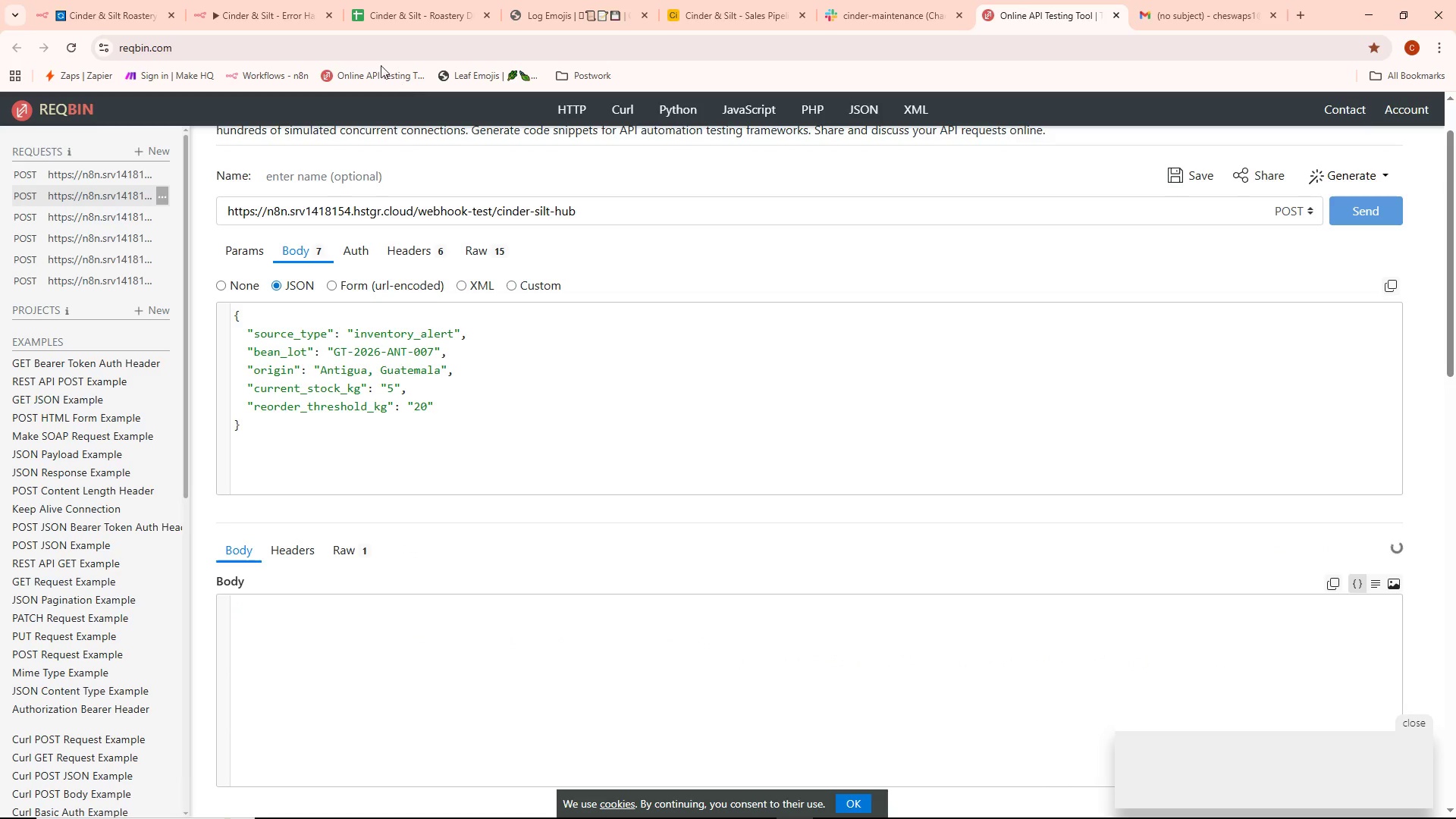 
left_click([237, 11])
 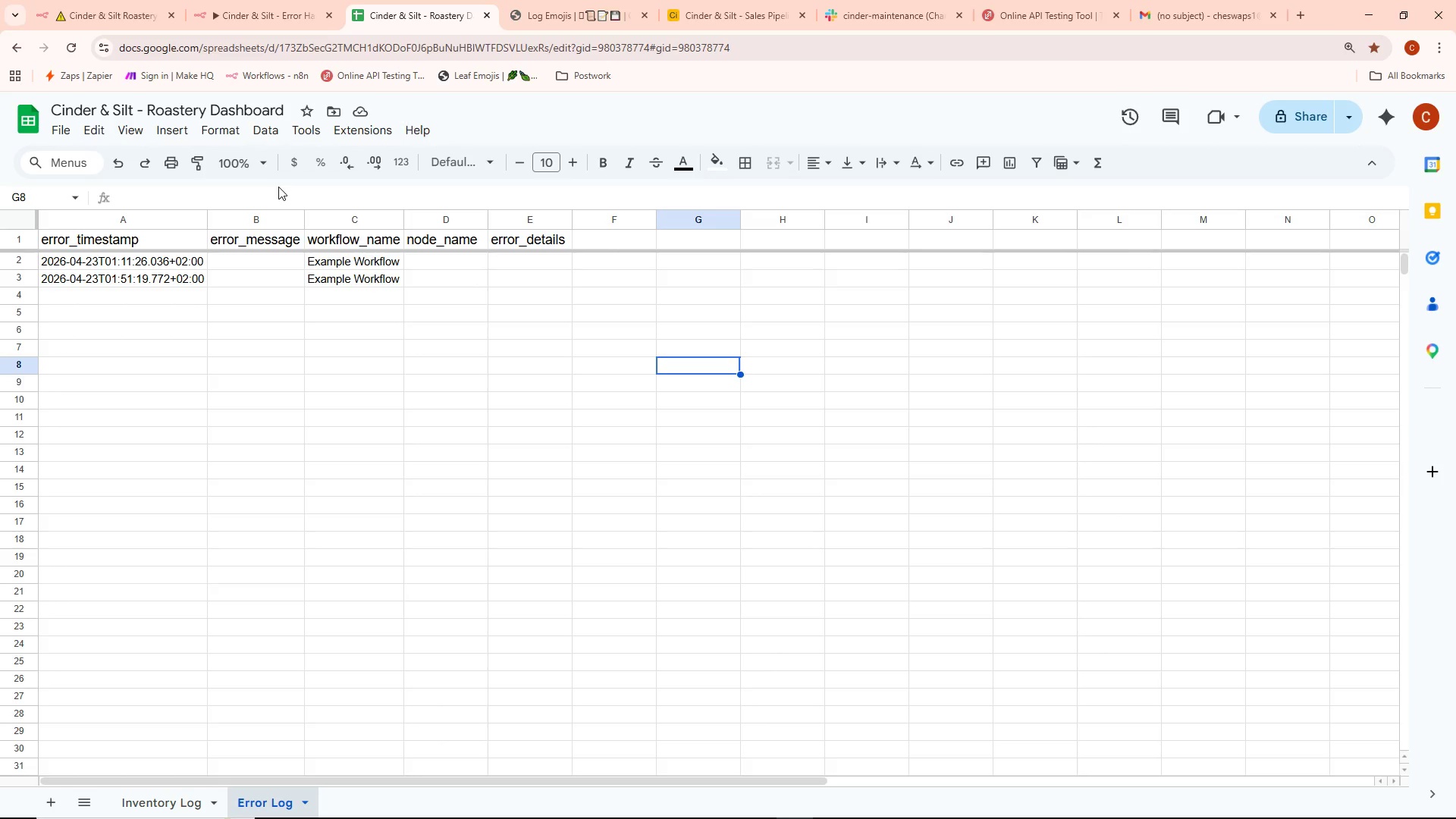 
wait(10.14)
 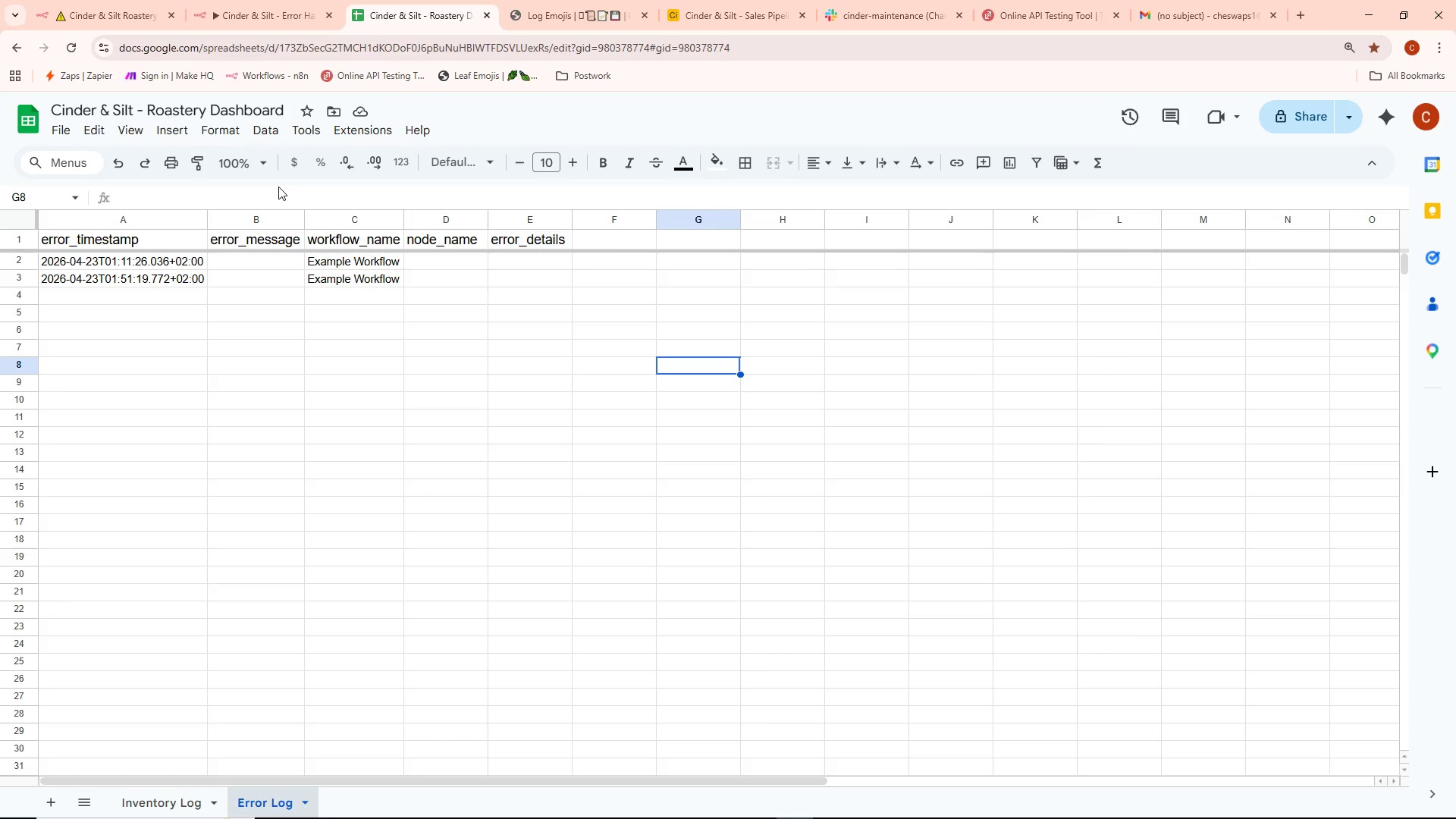 
left_click([223, 0])
 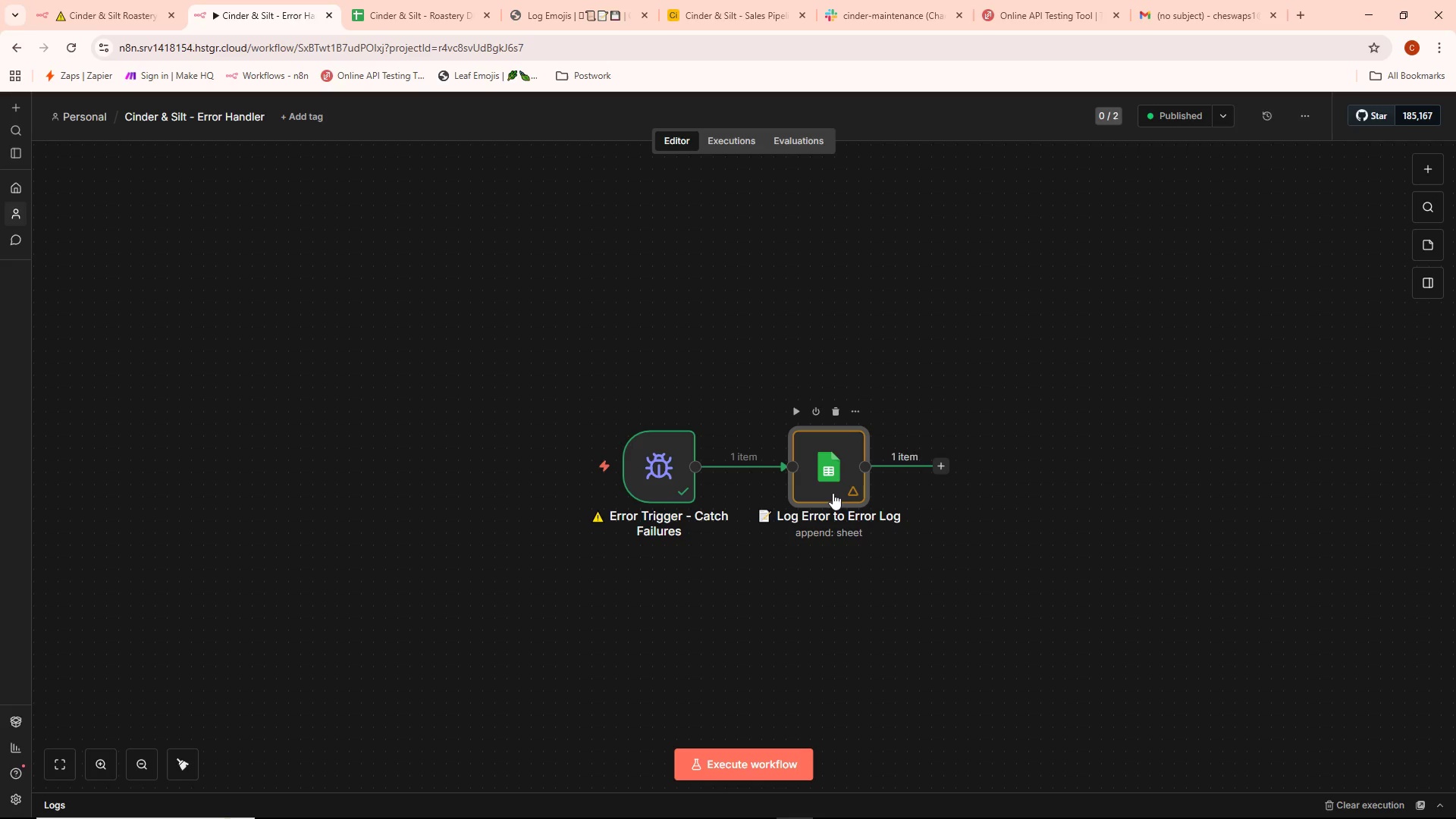 
double_click([828, 482])
 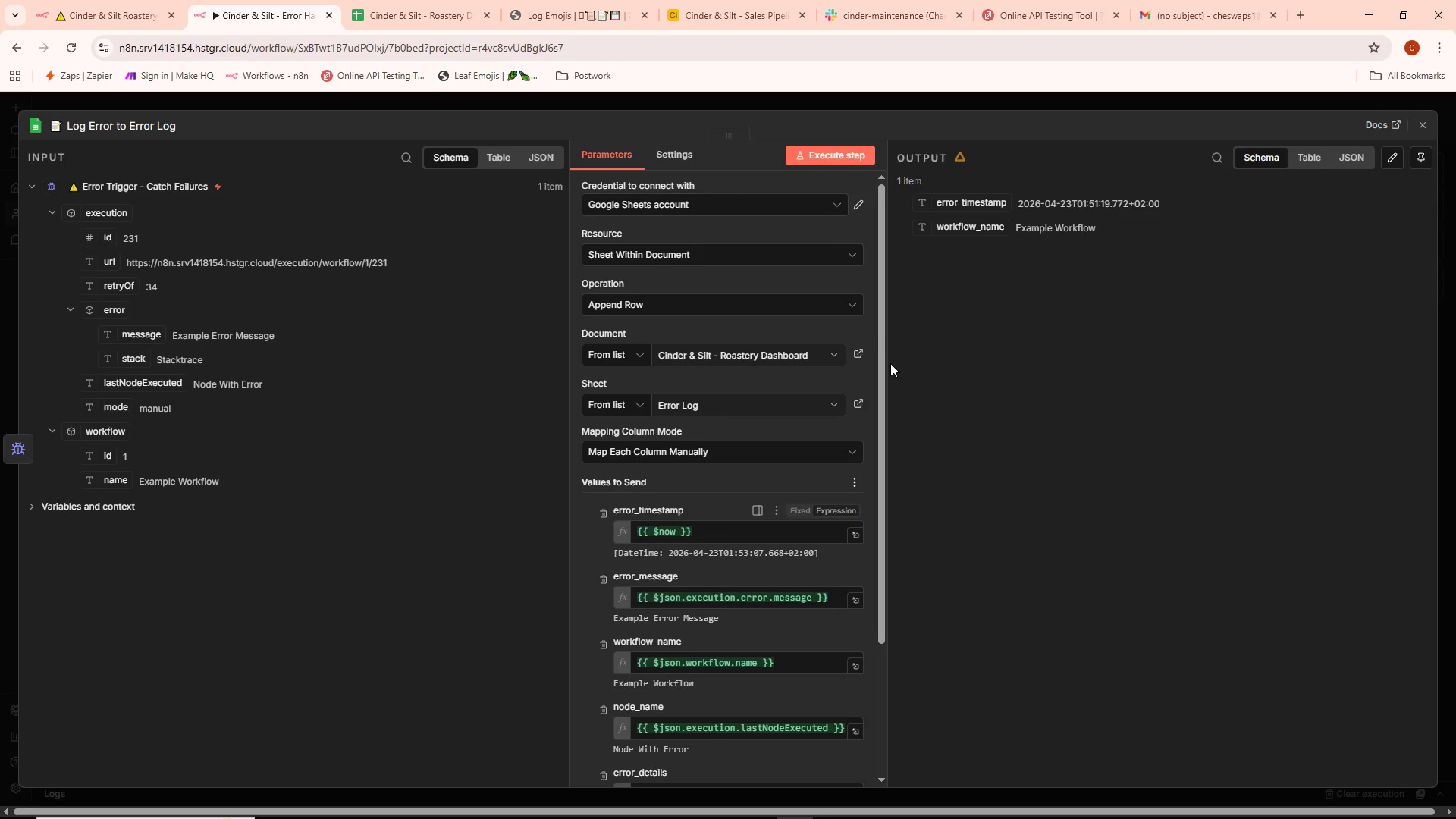 
left_click([984, 105])
 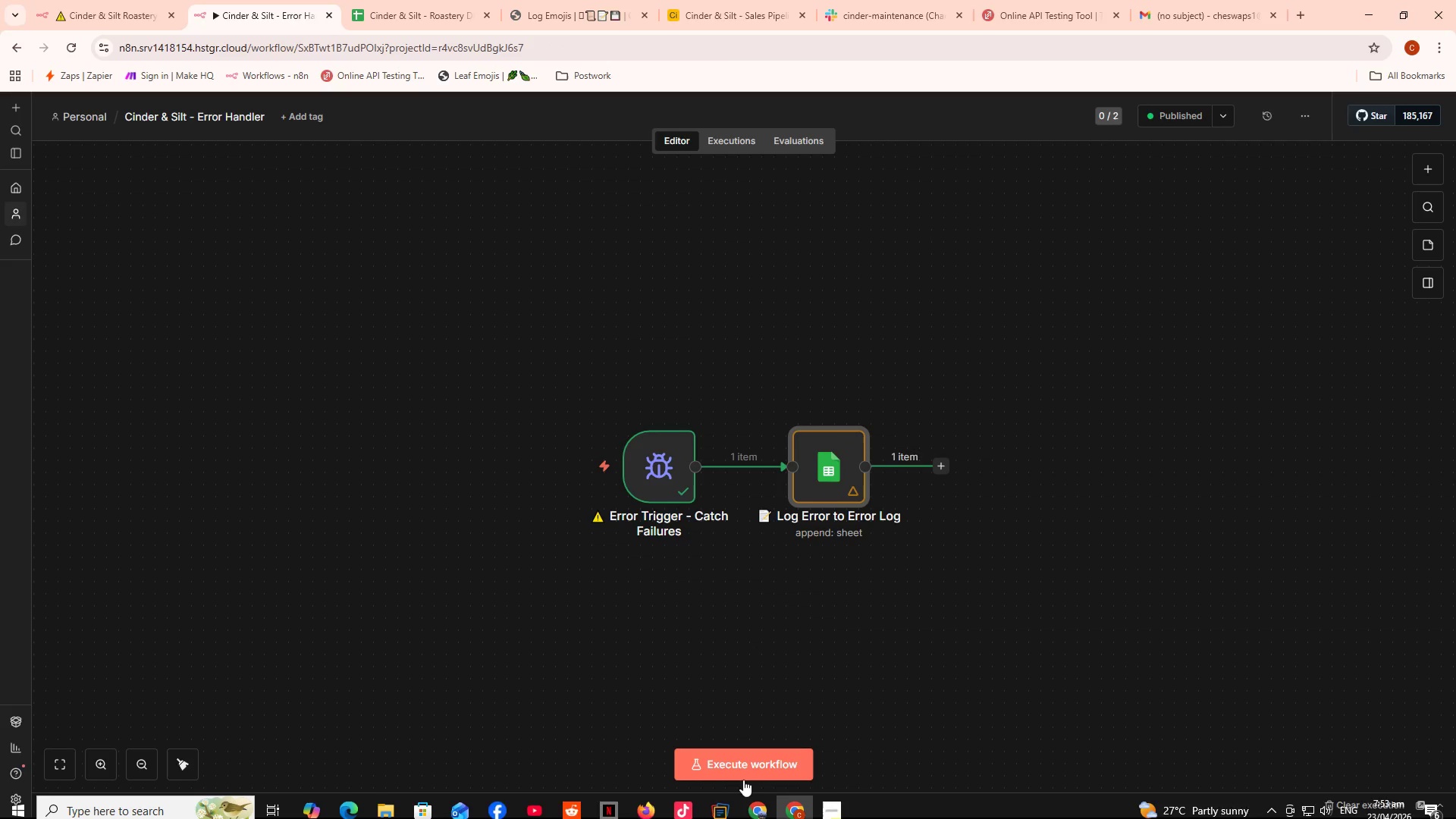 
left_click([750, 761])